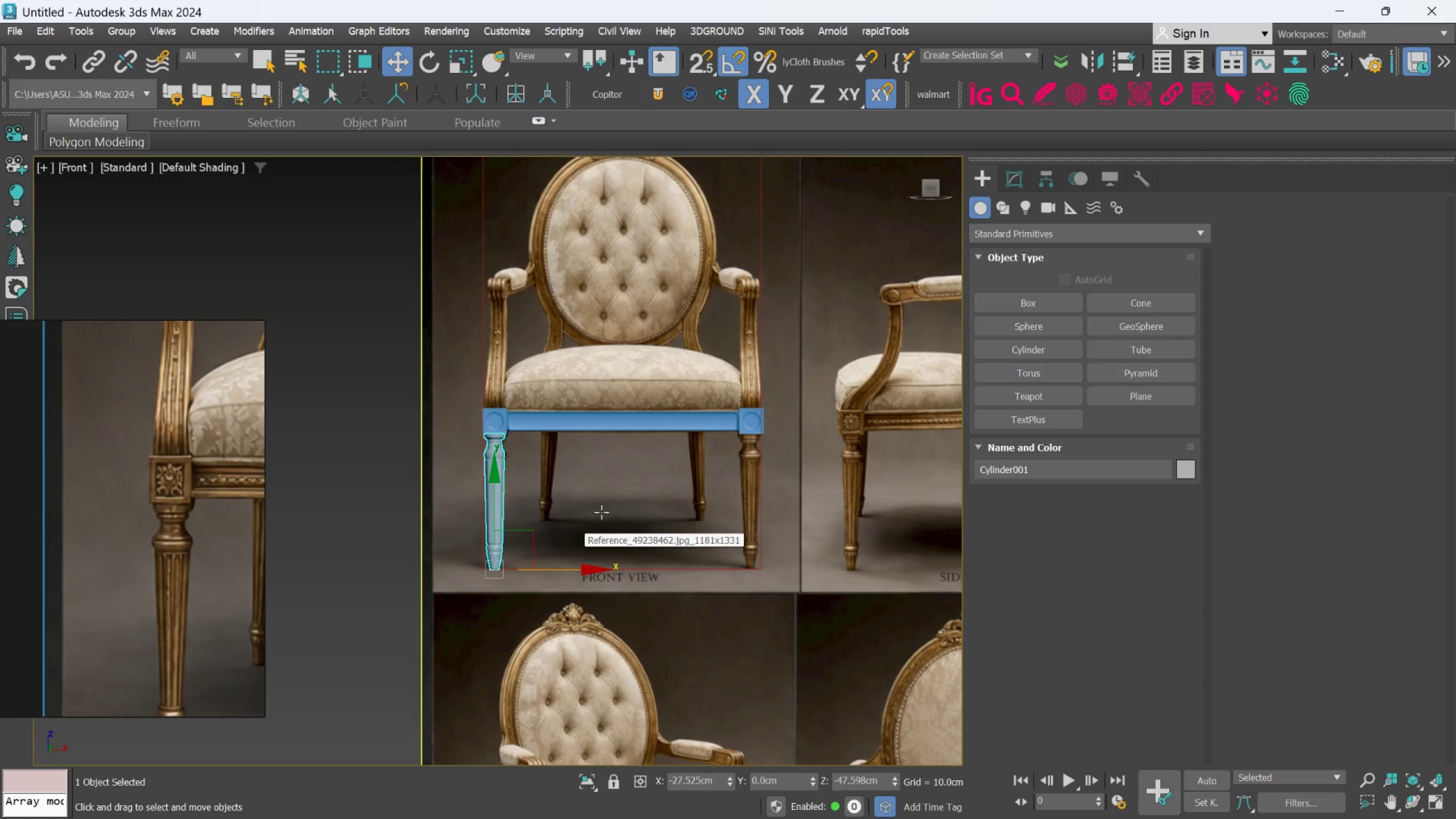 
wait(5.94)
 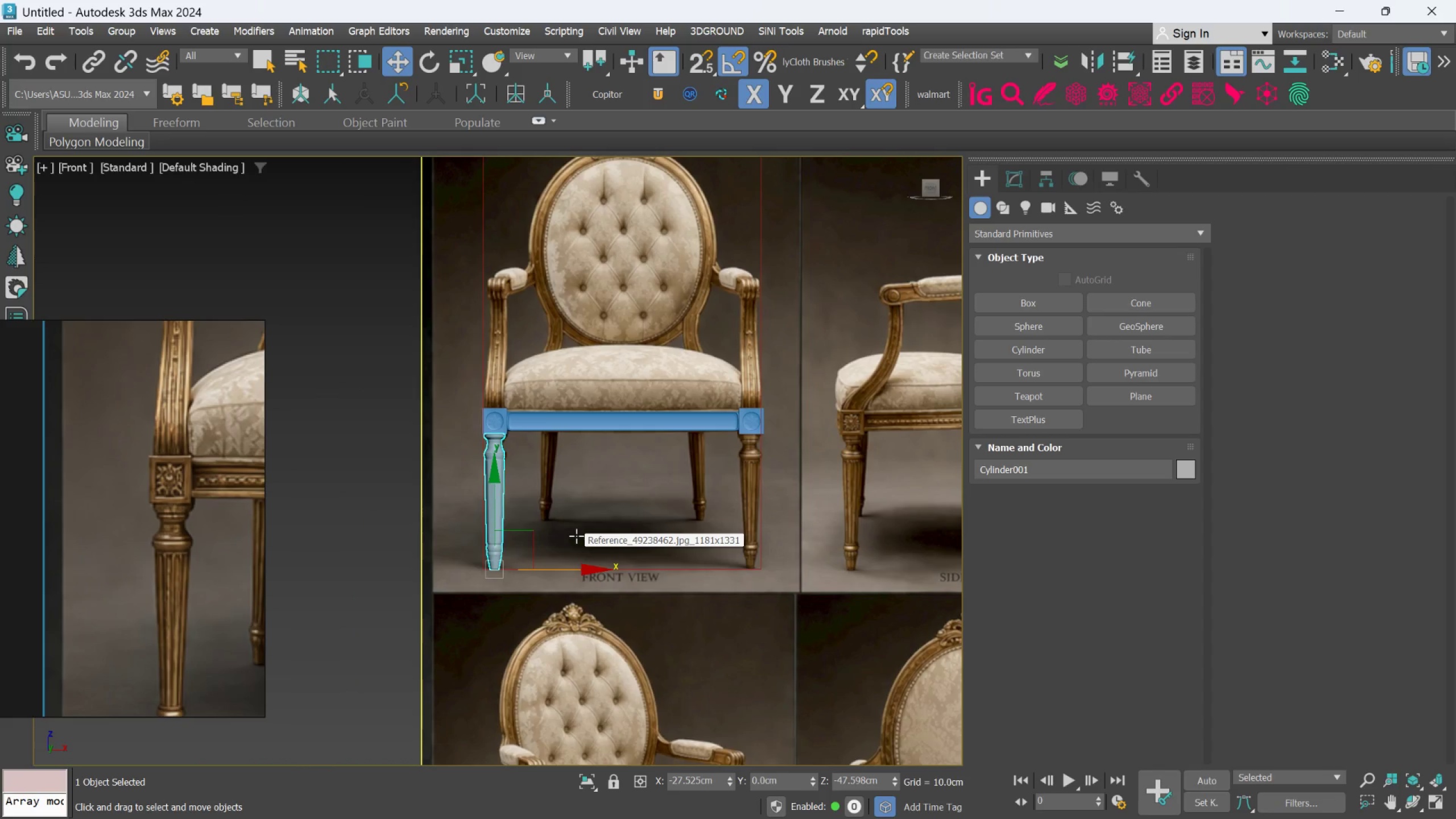 
hold_key(key=ShiftLeft, duration=1.5)
left_click_drag(start_coordinate=[585, 572], to_coordinate=[842, 622])
 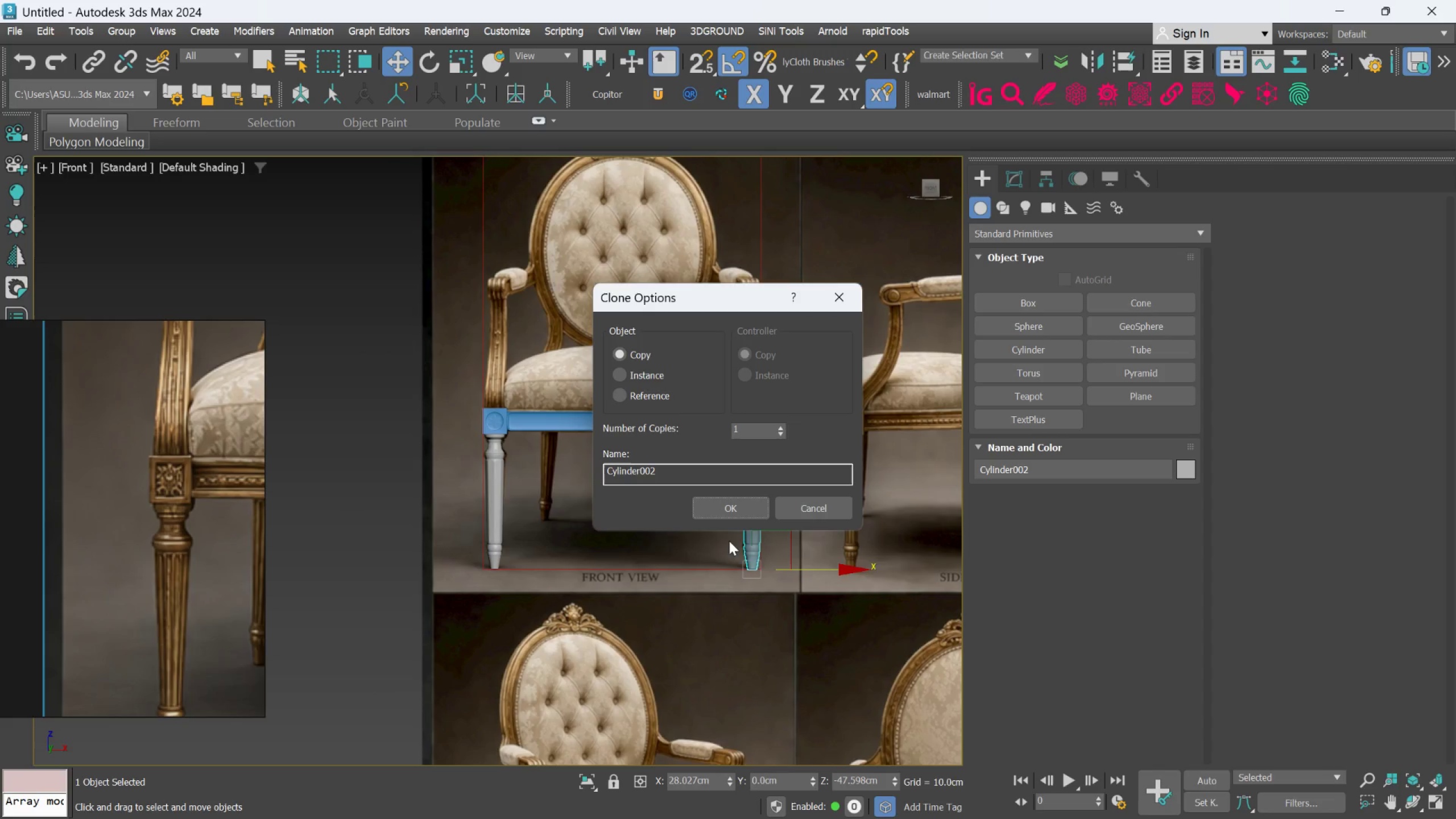 
hold_key(key=ShiftLeft, duration=1.5)
 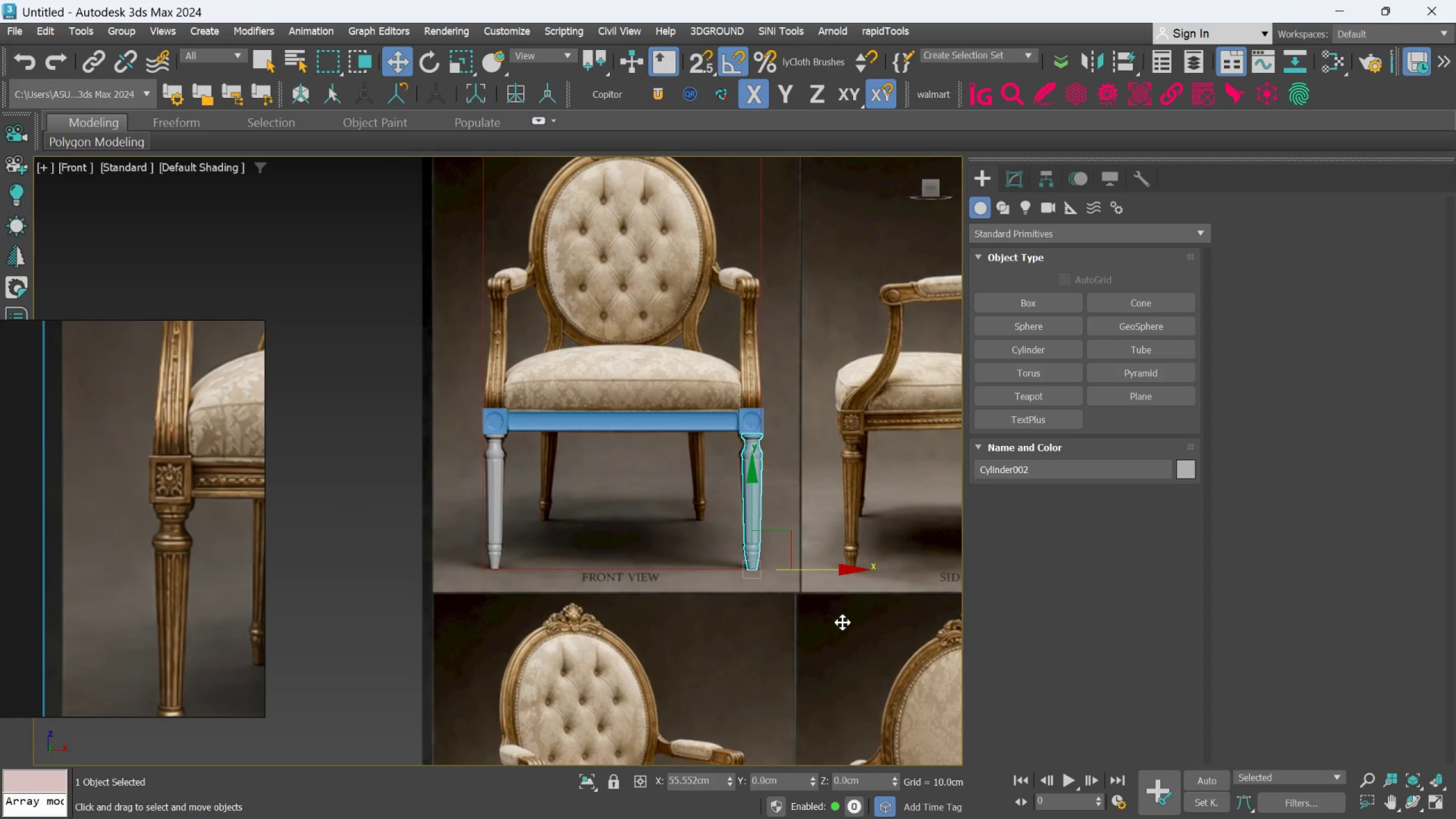 
hold_key(key=ShiftLeft, duration=1.08)
 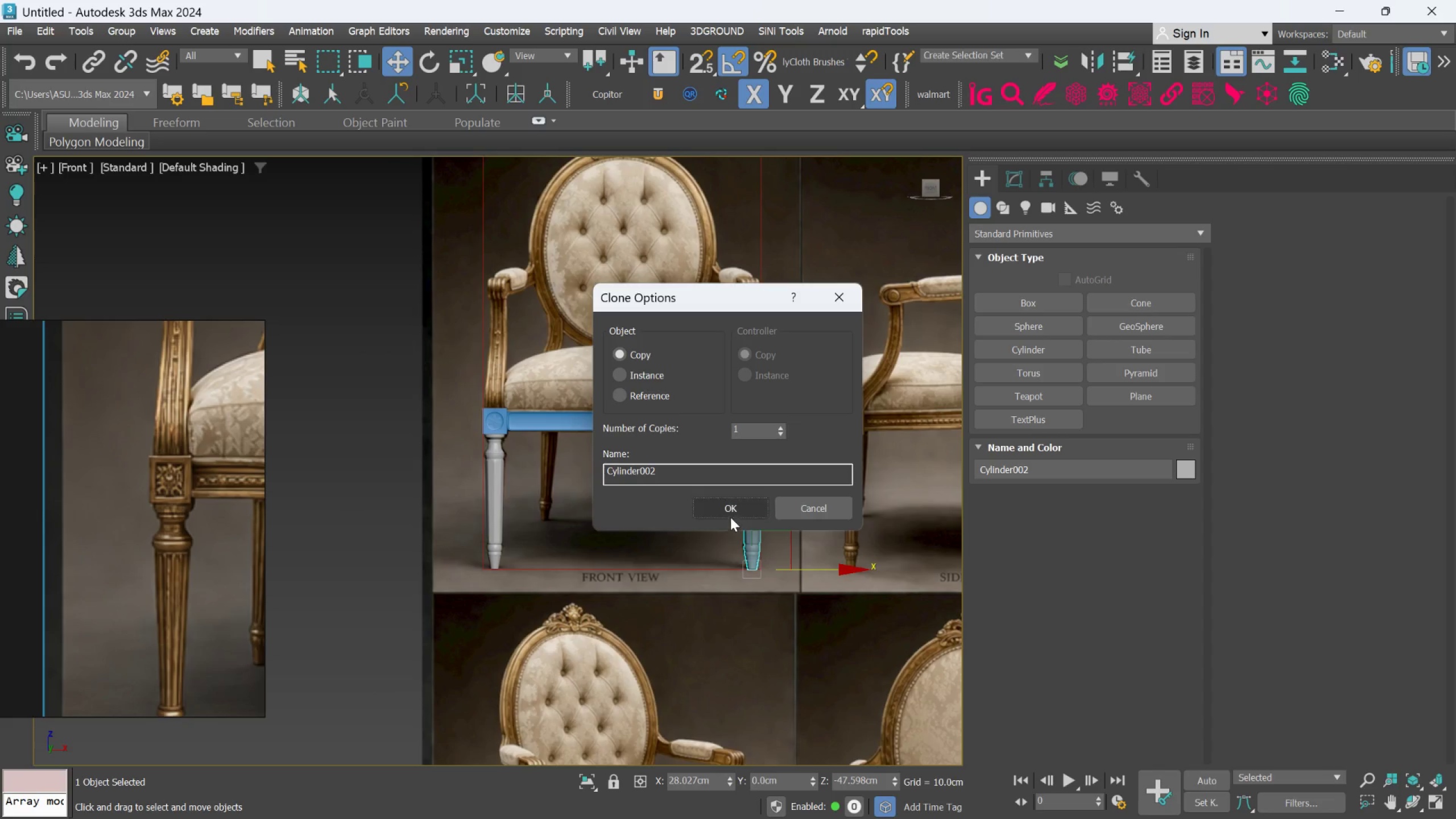 
left_click([729, 511])
 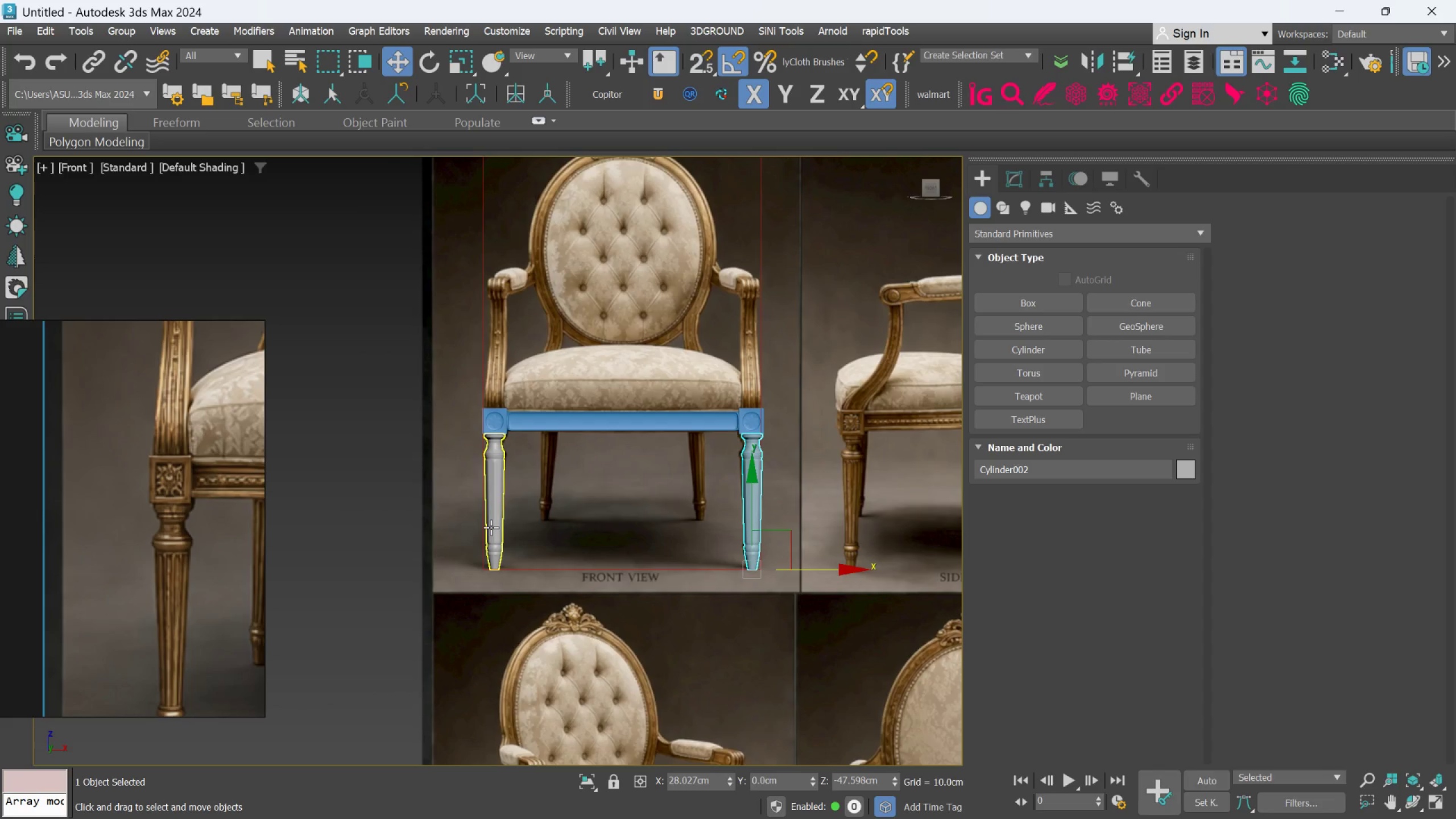 
hold_key(key=ControlLeft, duration=0.62)
left_click([490, 527])
 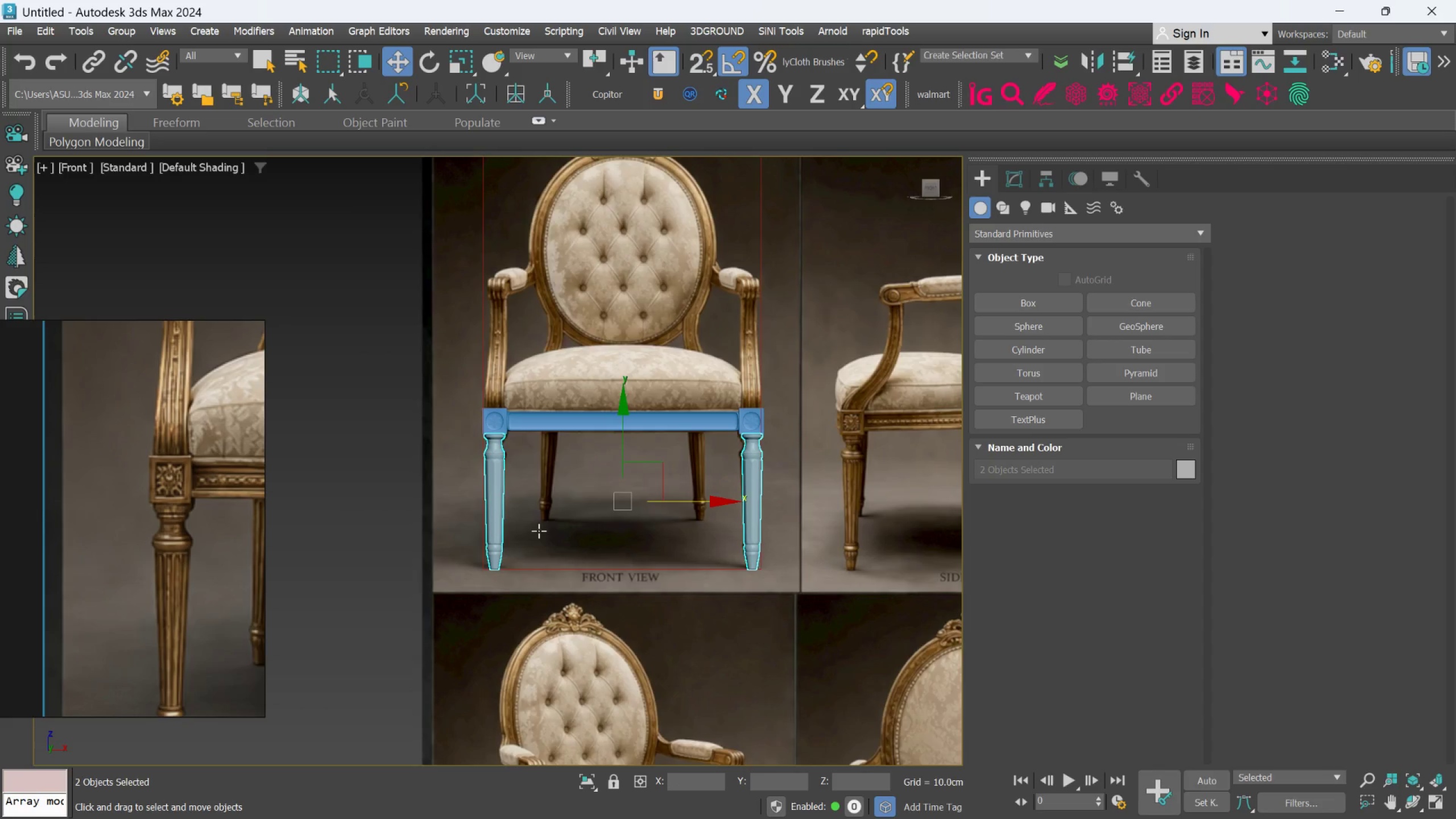 
scroll: coordinate [603, 553], scroll_direction: down, amount: 3.0
 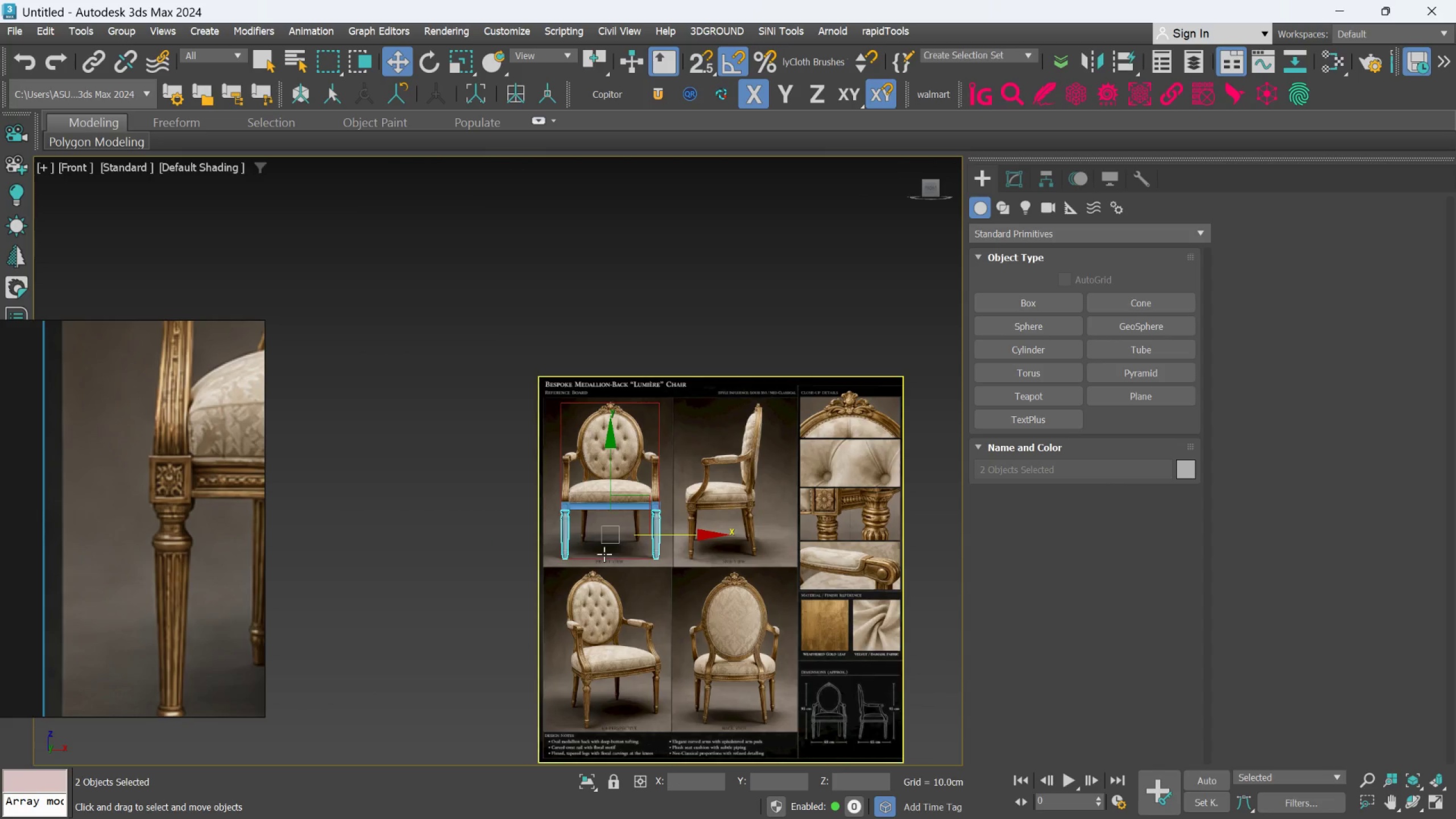 
hold_key(key=AltLeft, duration=0.7)
 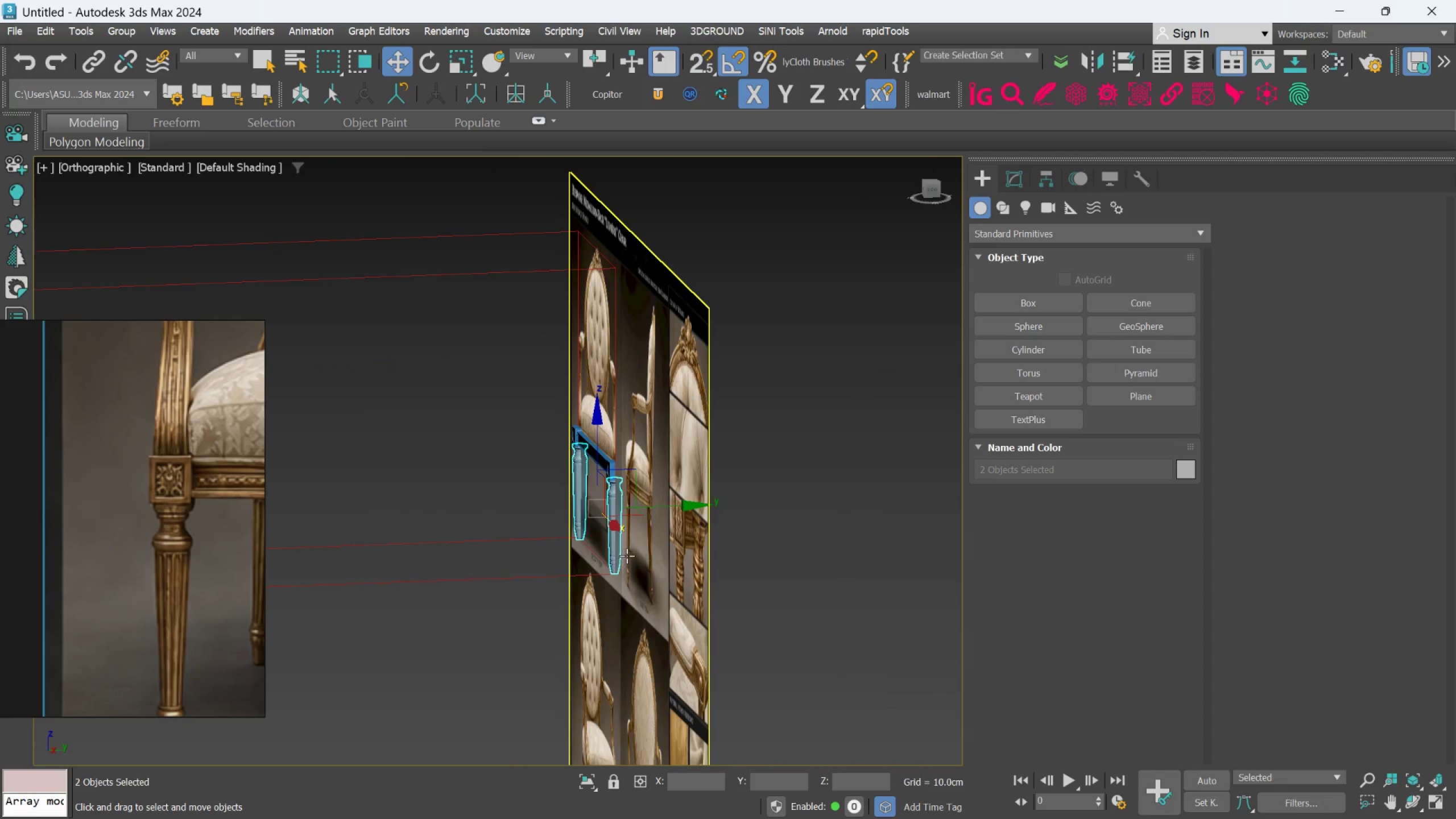 
hold_key(key=AltLeft, duration=8.83)
scroll: coordinate [628, 554], scroll_direction: down, amount: 1.0
 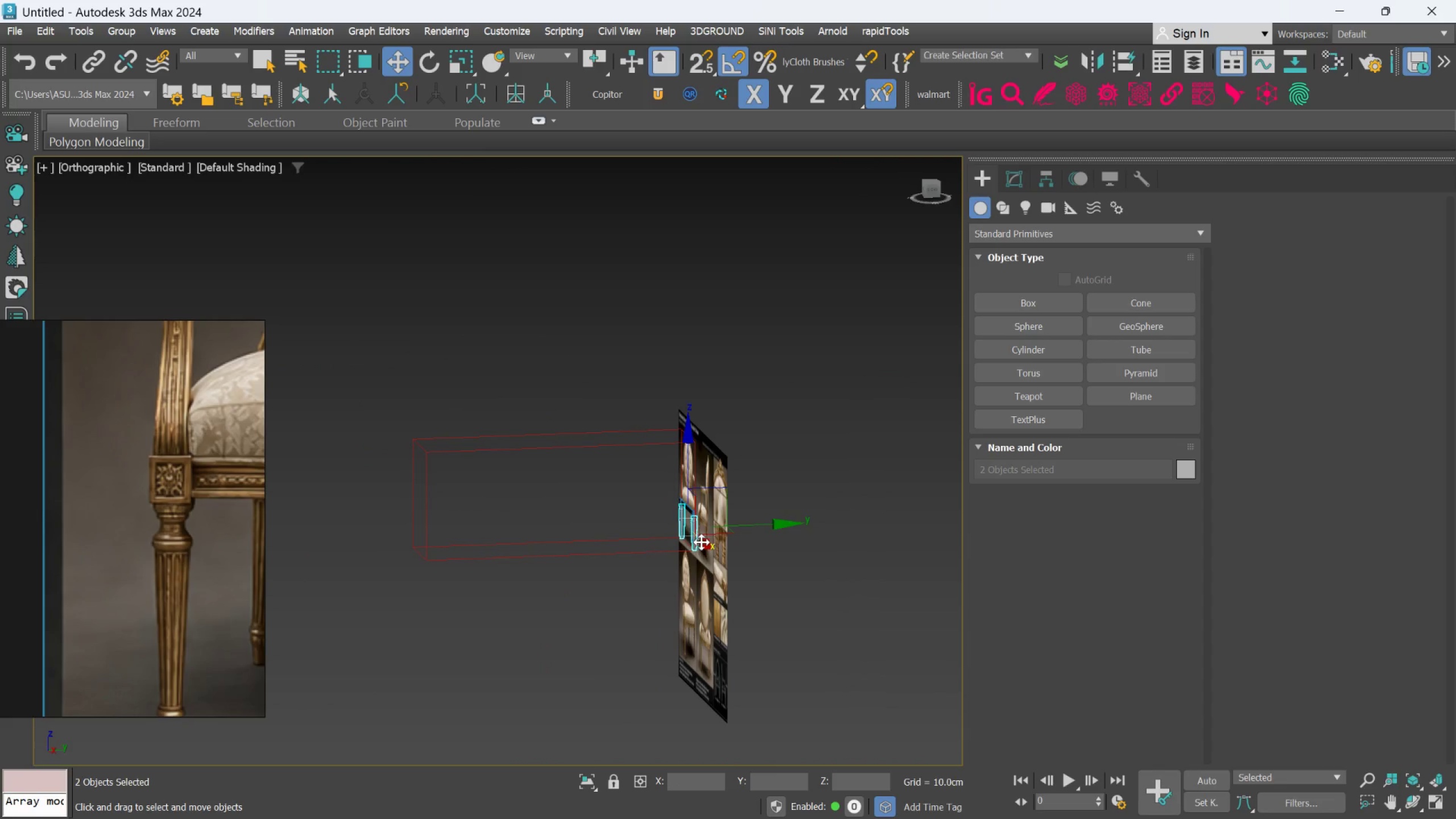 
scroll: coordinate [698, 538], scroll_direction: up, amount: 4.0
 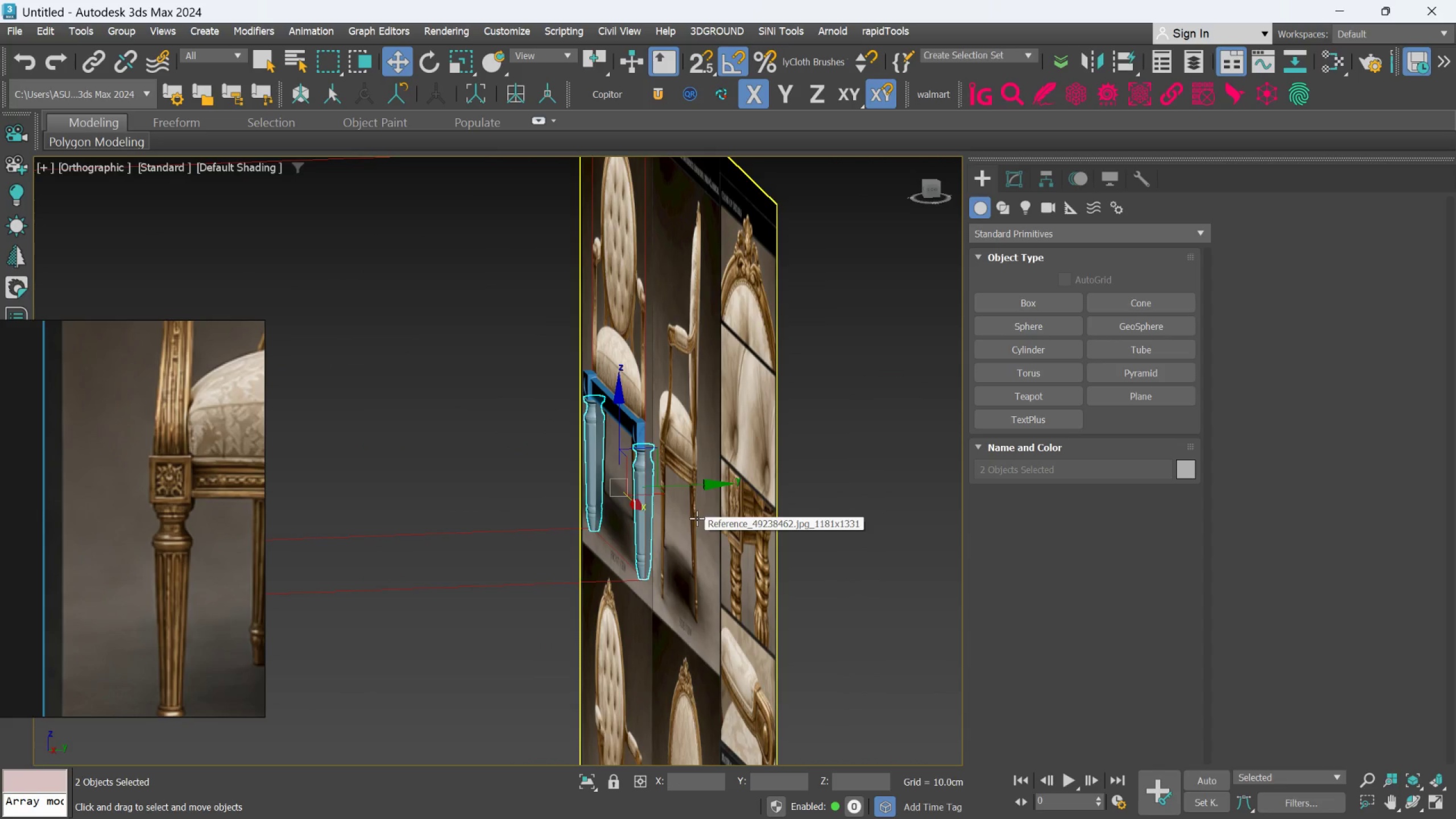 
hold_key(key=ShiftLeft, duration=1.5)
left_click_drag(start_coordinate=[692, 486], to_coordinate=[838, 460])
 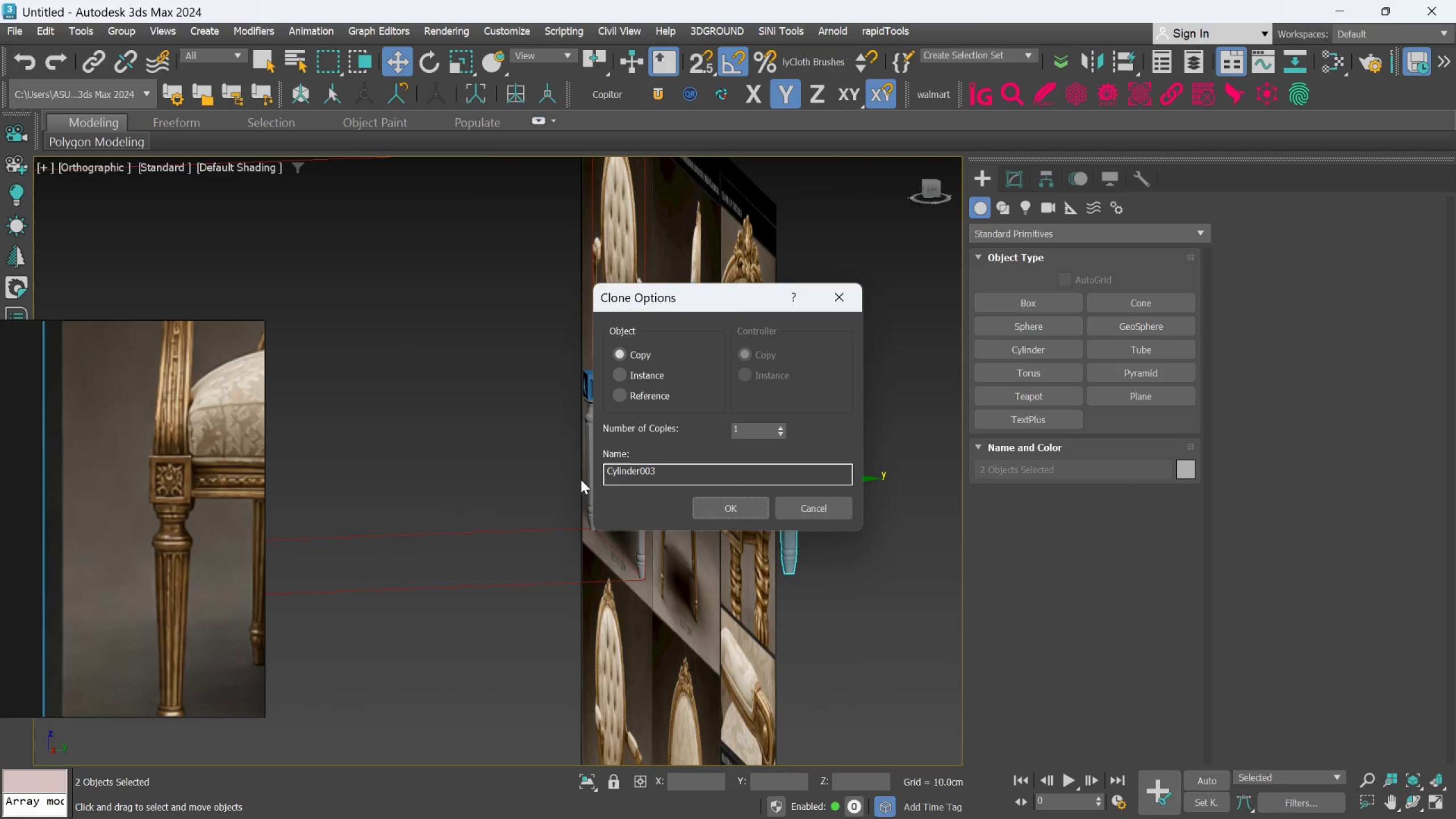 
key(Shift+ShiftLeft)
 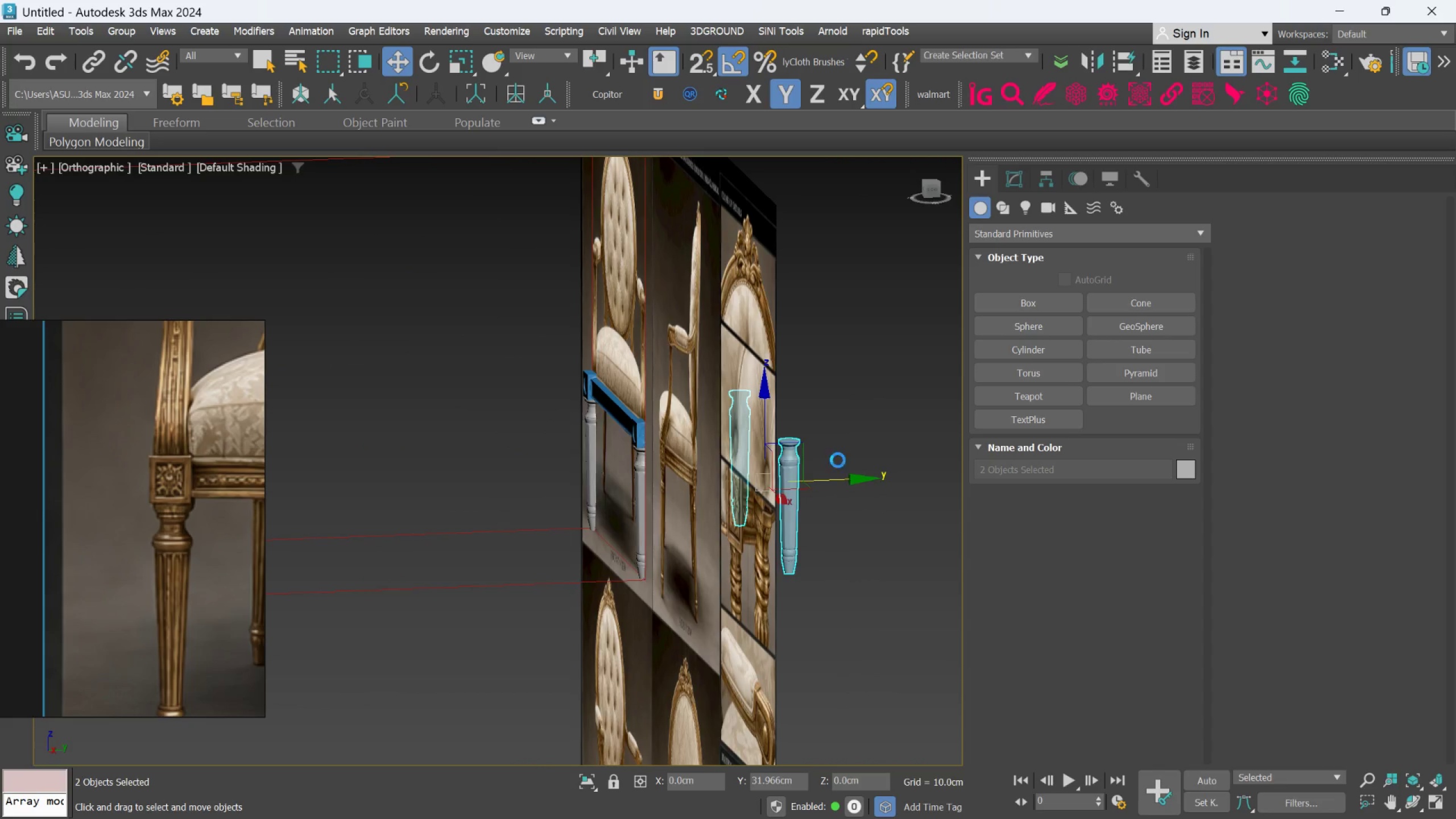 
key(Shift+ShiftLeft)
 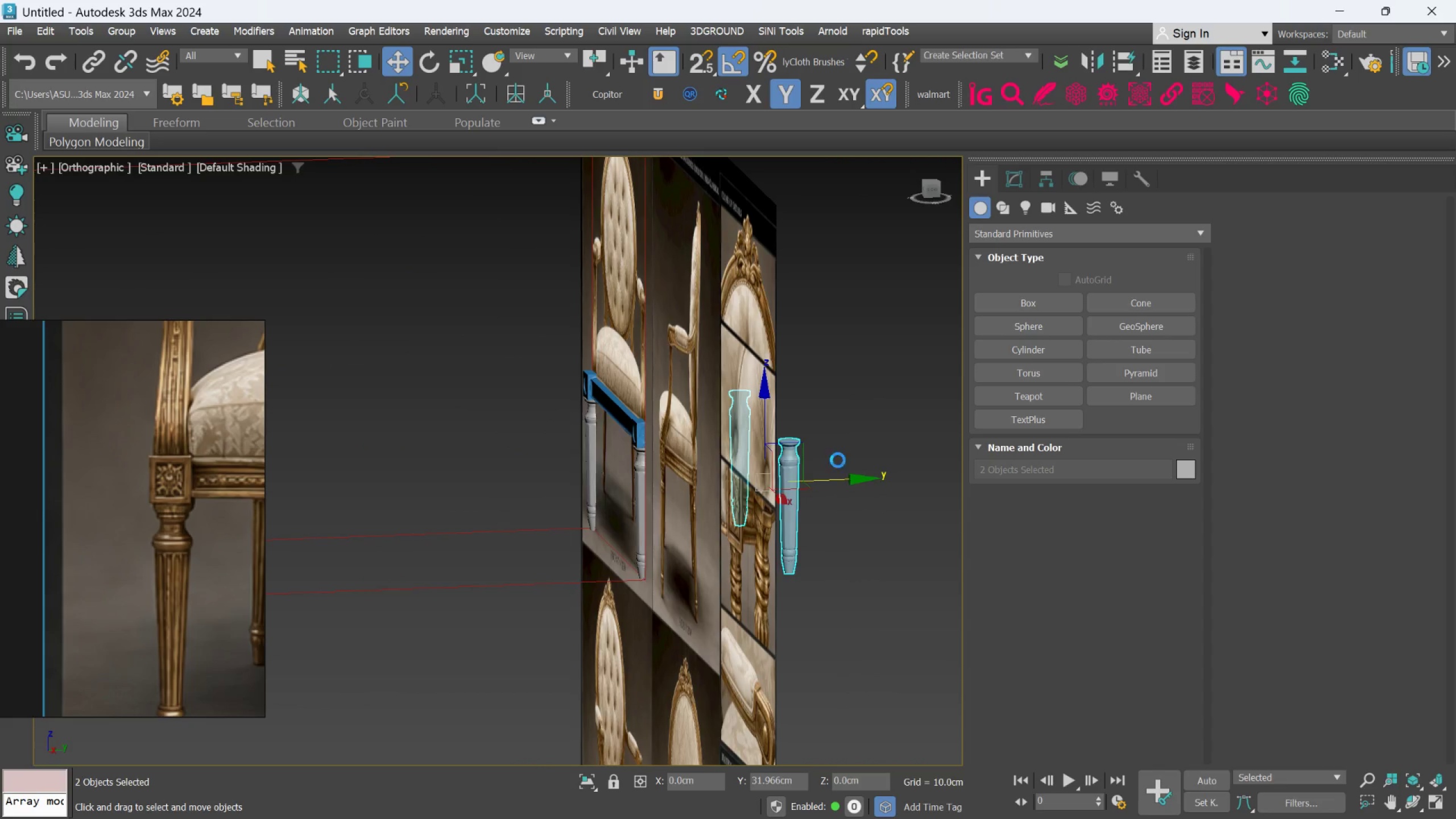 
key(Shift+ShiftLeft)
 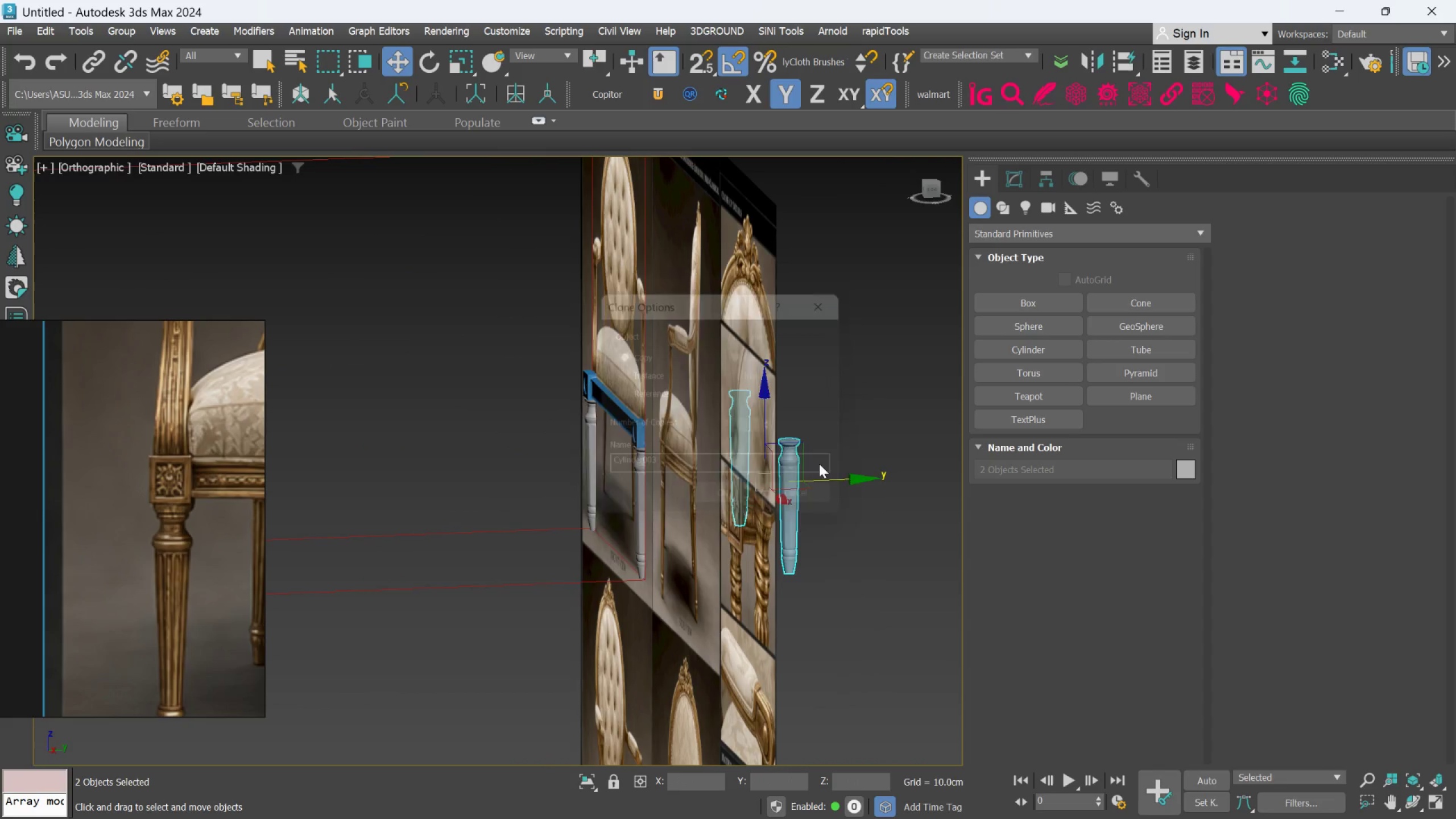 
key(Shift+ShiftLeft)
 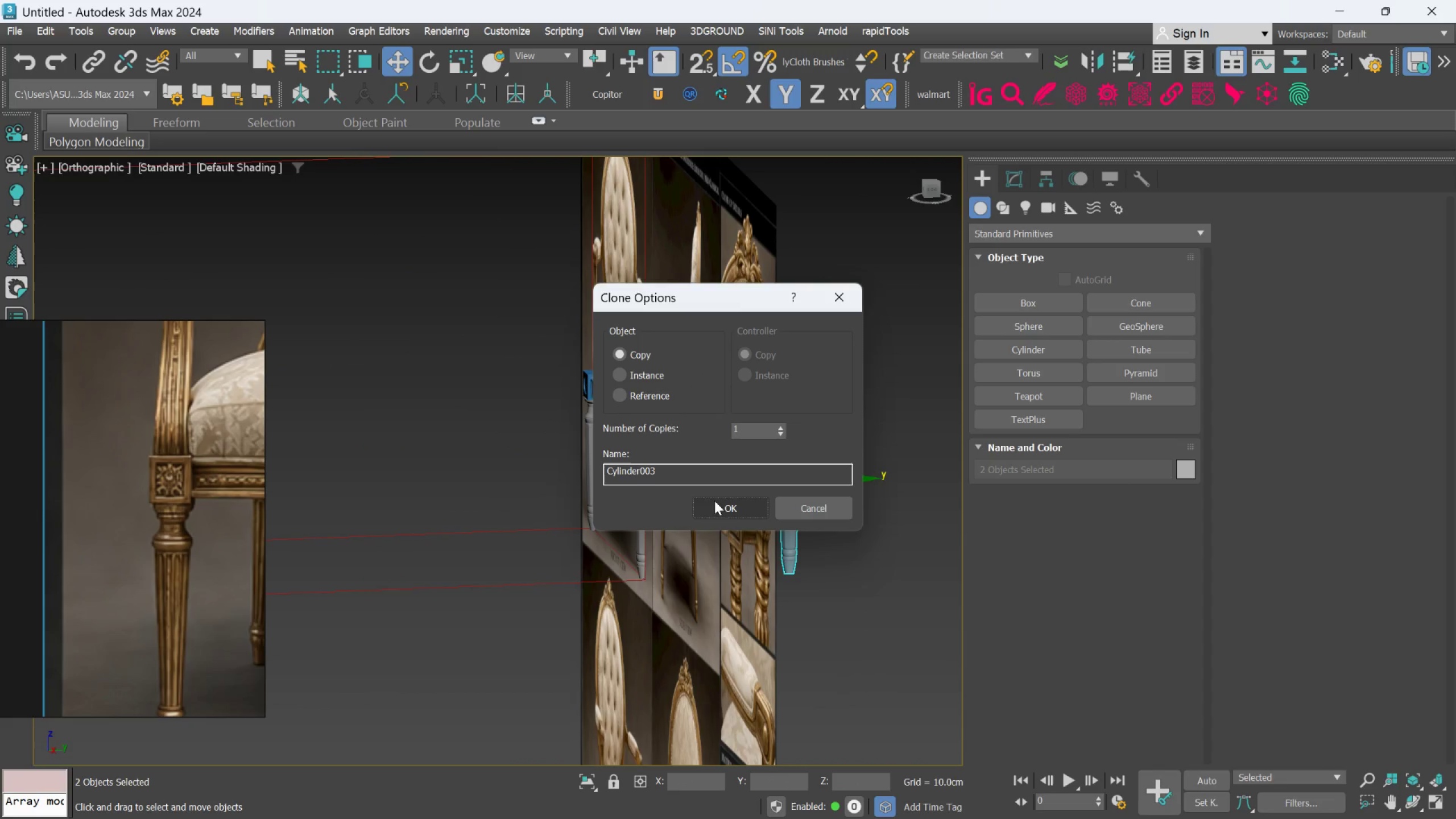 
left_click([717, 504])
 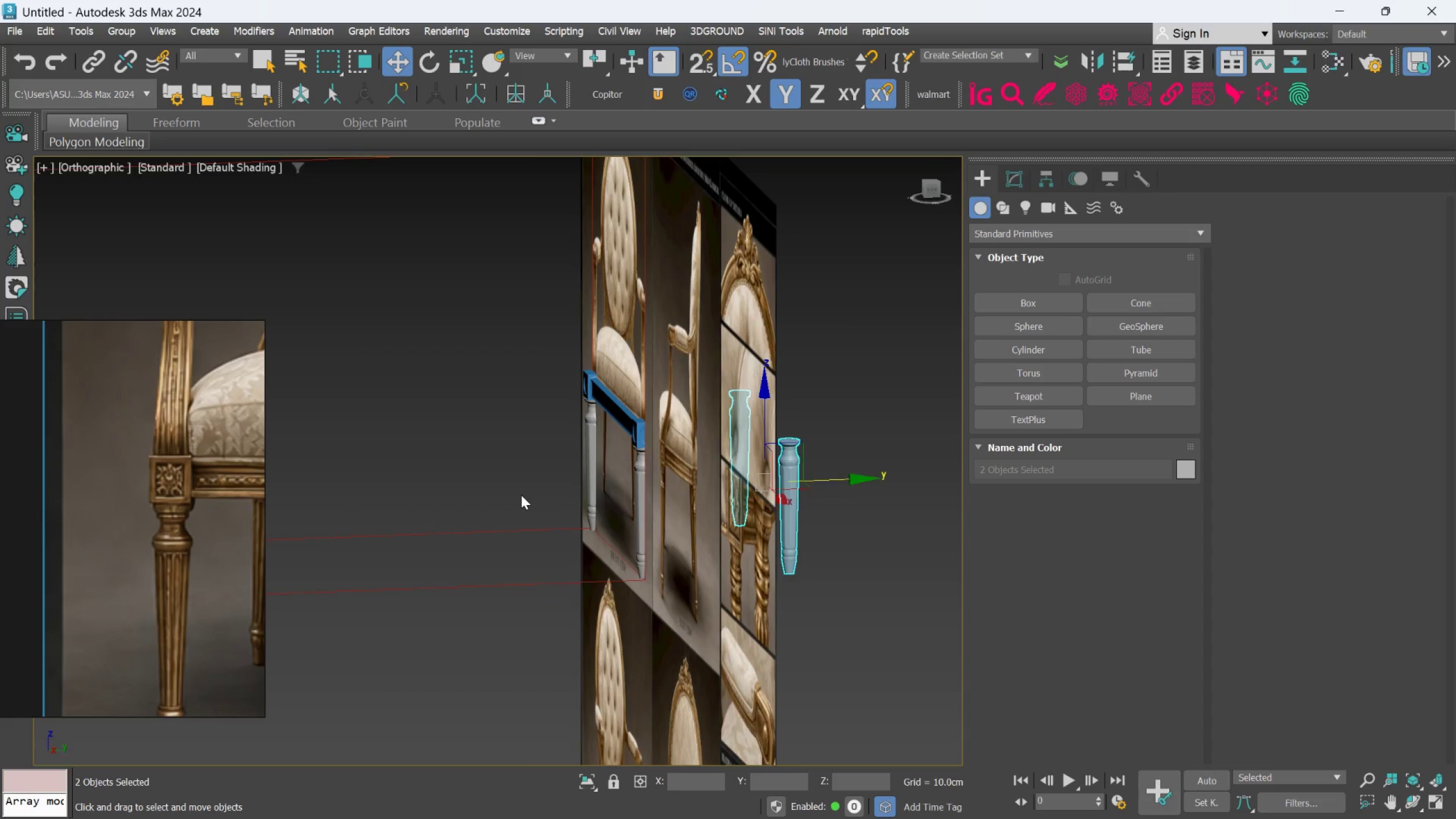 
scroll: coordinate [500, 502], scroll_direction: down, amount: 6.0
 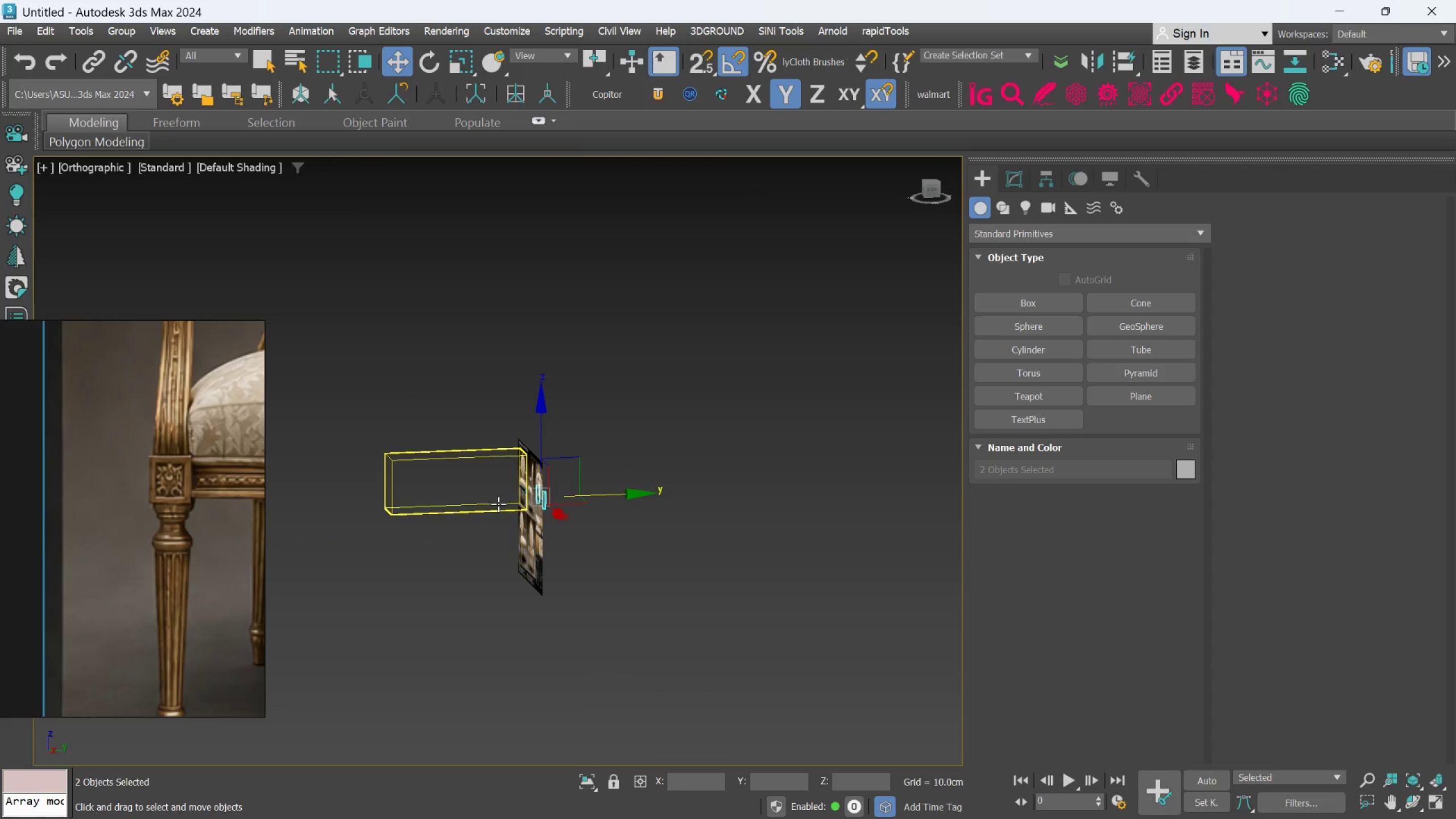 
hold_key(key=AltLeft, duration=0.52)
 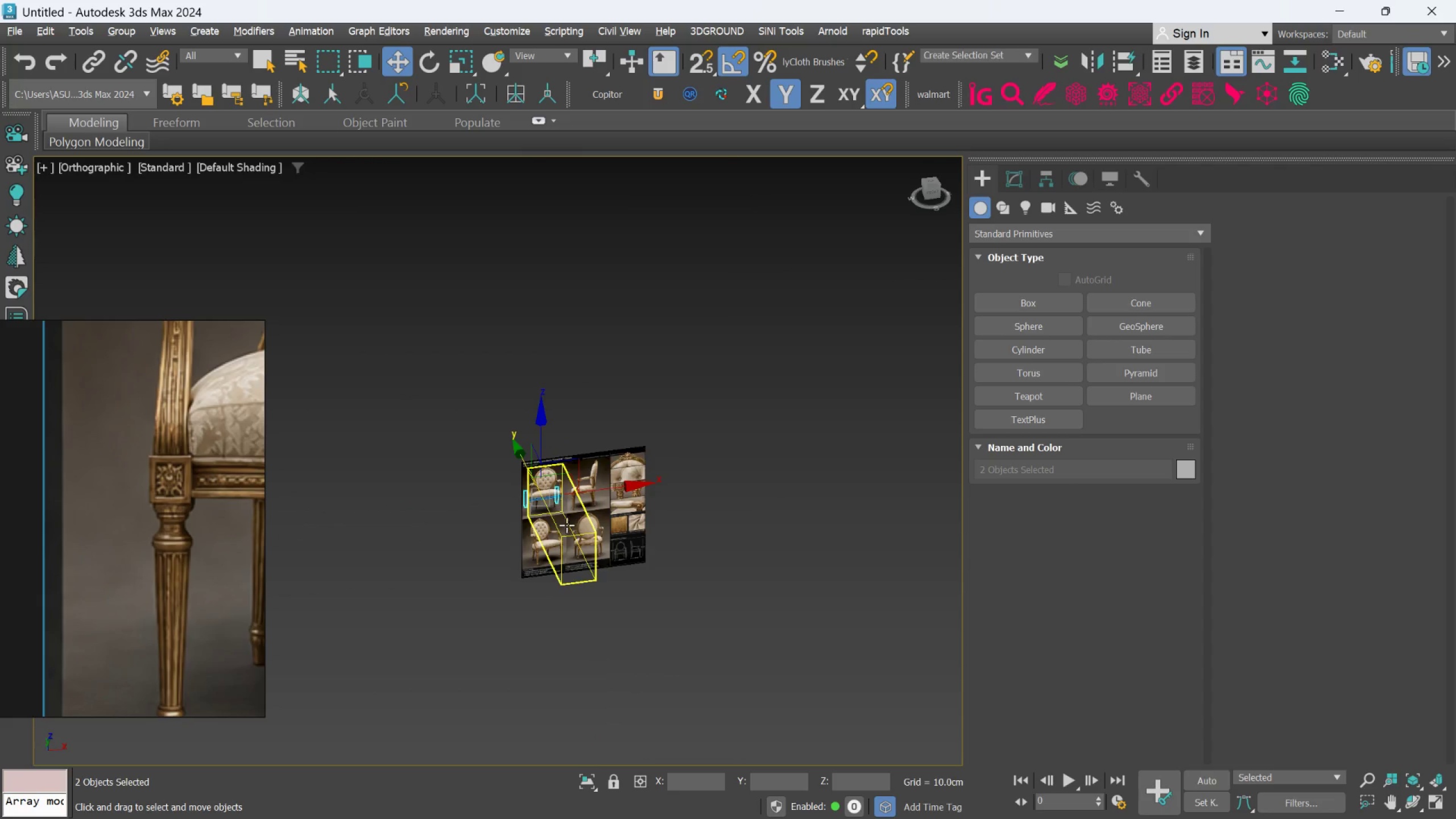 
scroll: coordinate [566, 525], scroll_direction: up, amount: 2.0
 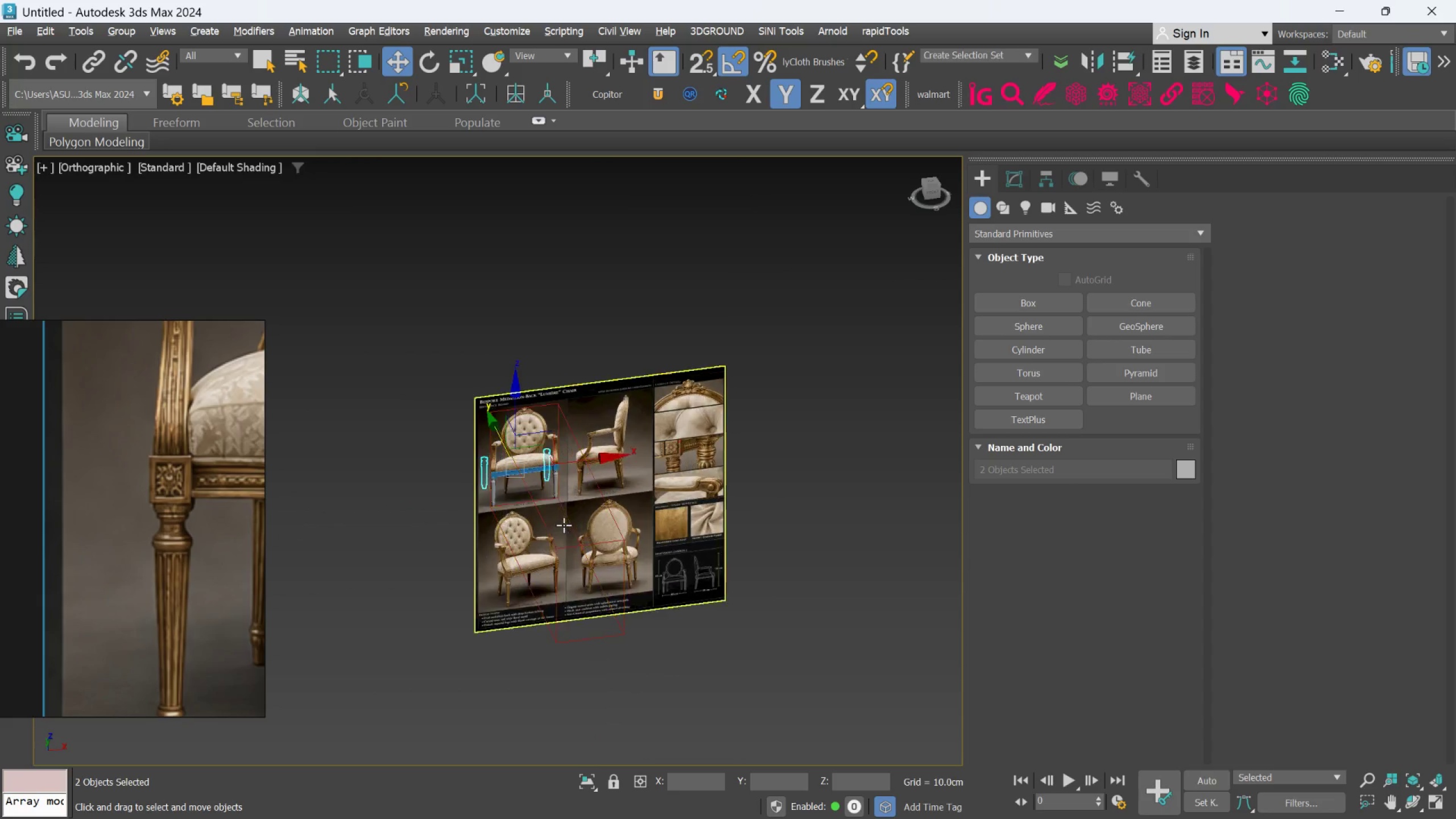 
hold_key(key=AltLeft, duration=0.66)
 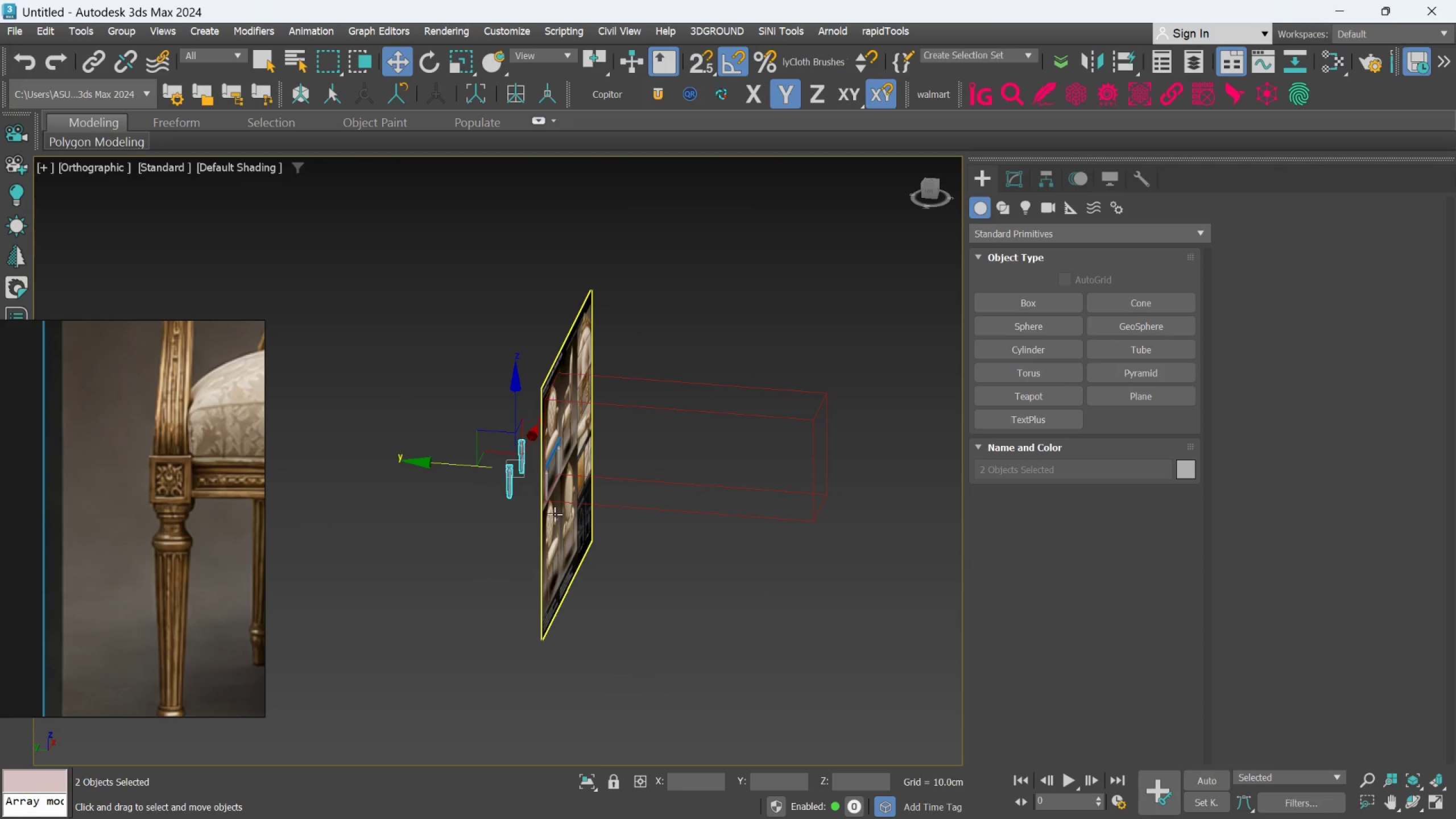 
hold_key(key=AltLeft, duration=0.7)
 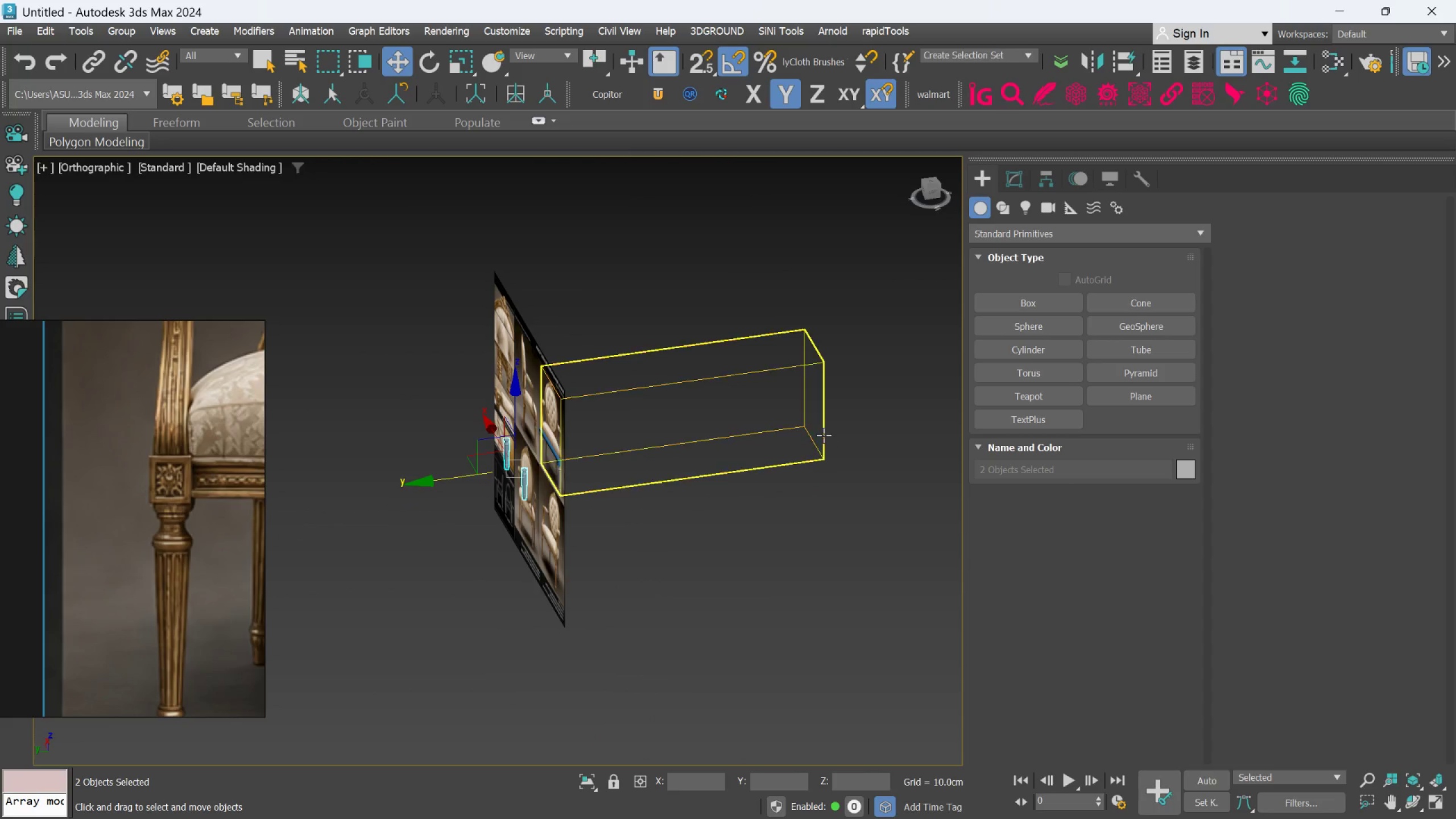 
left_click([824, 435])
 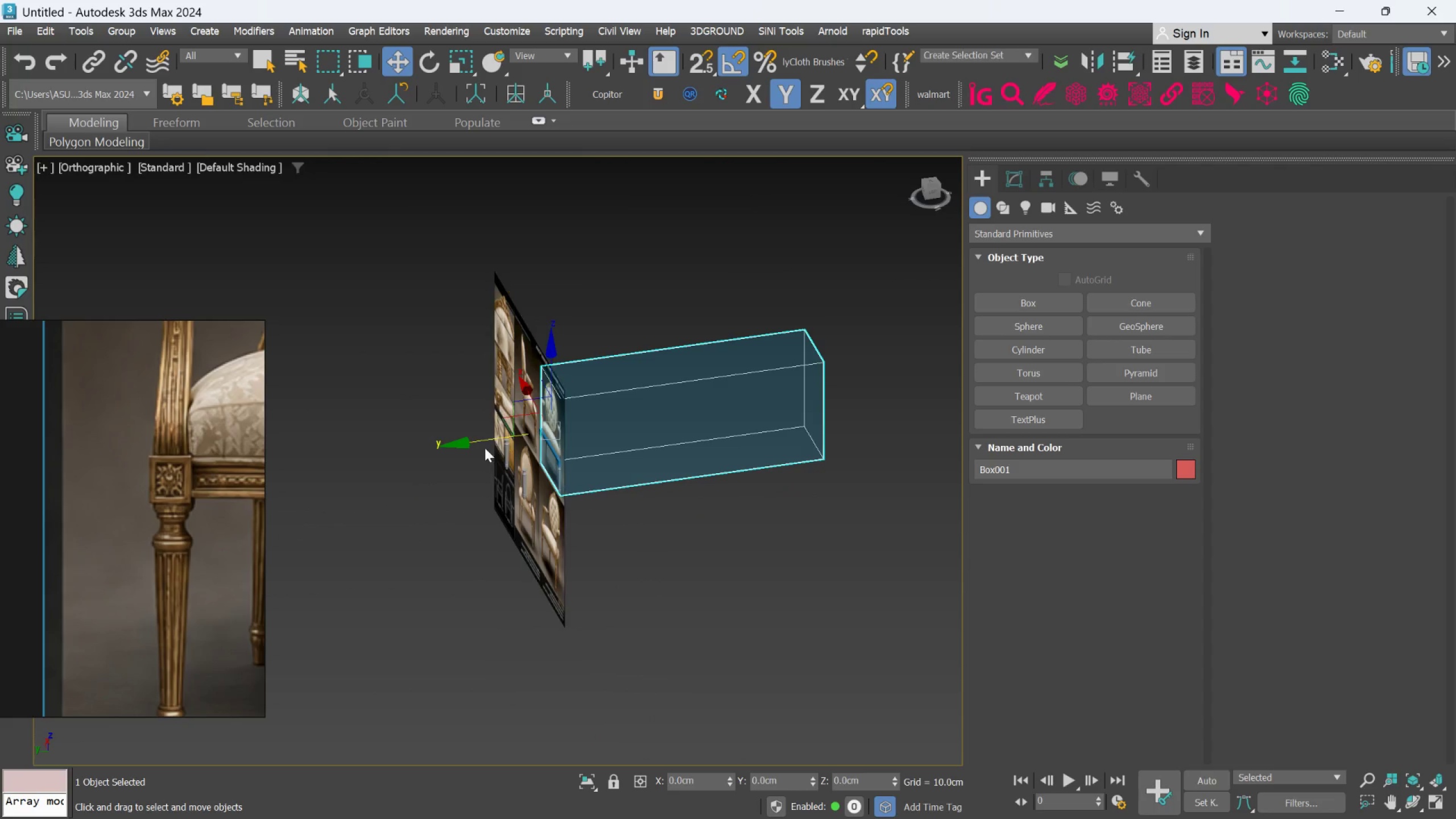 
left_click_drag(start_coordinate=[471, 442], to_coordinate=[216, 470])
 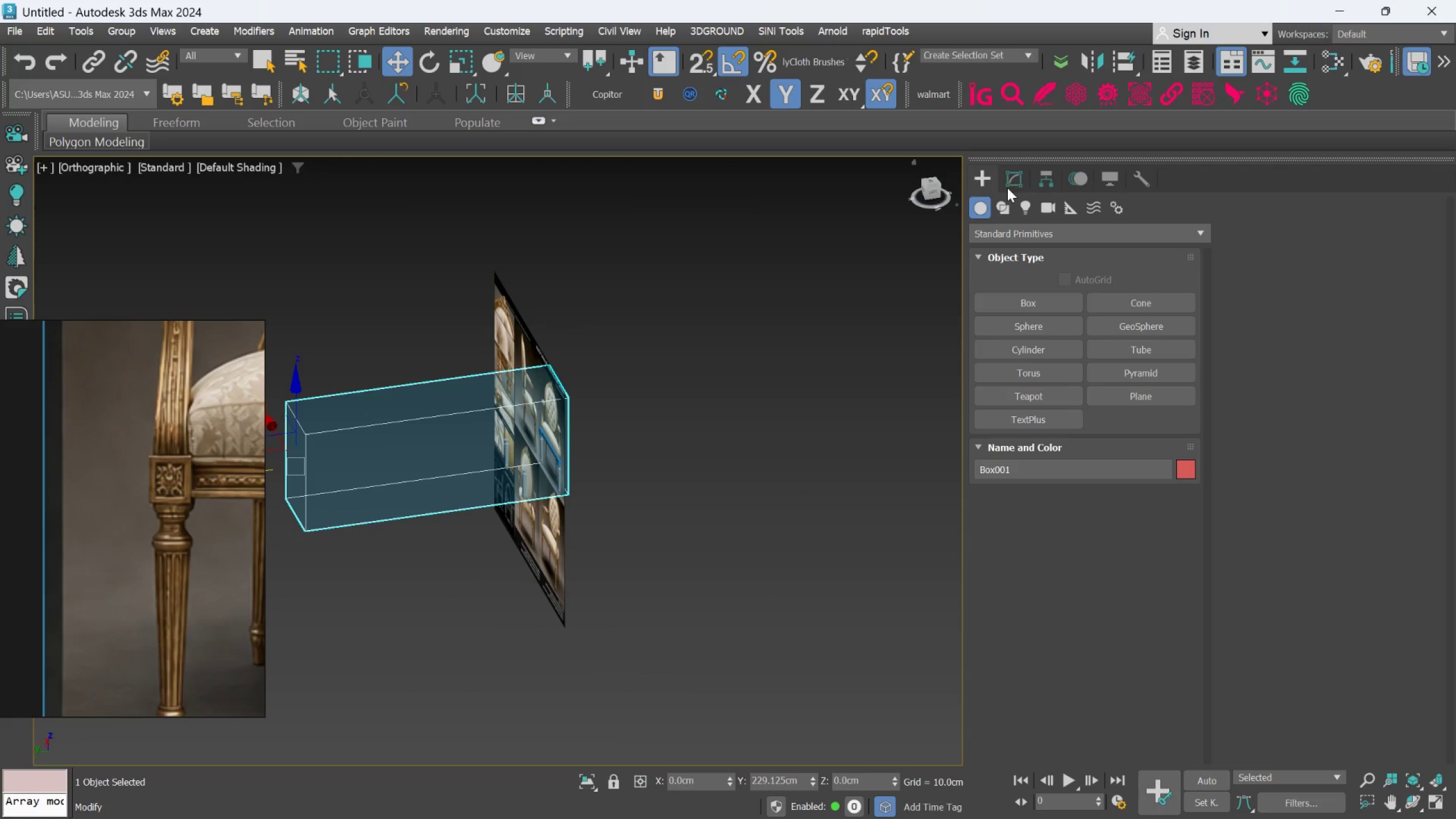 
left_click([1012, 184])
 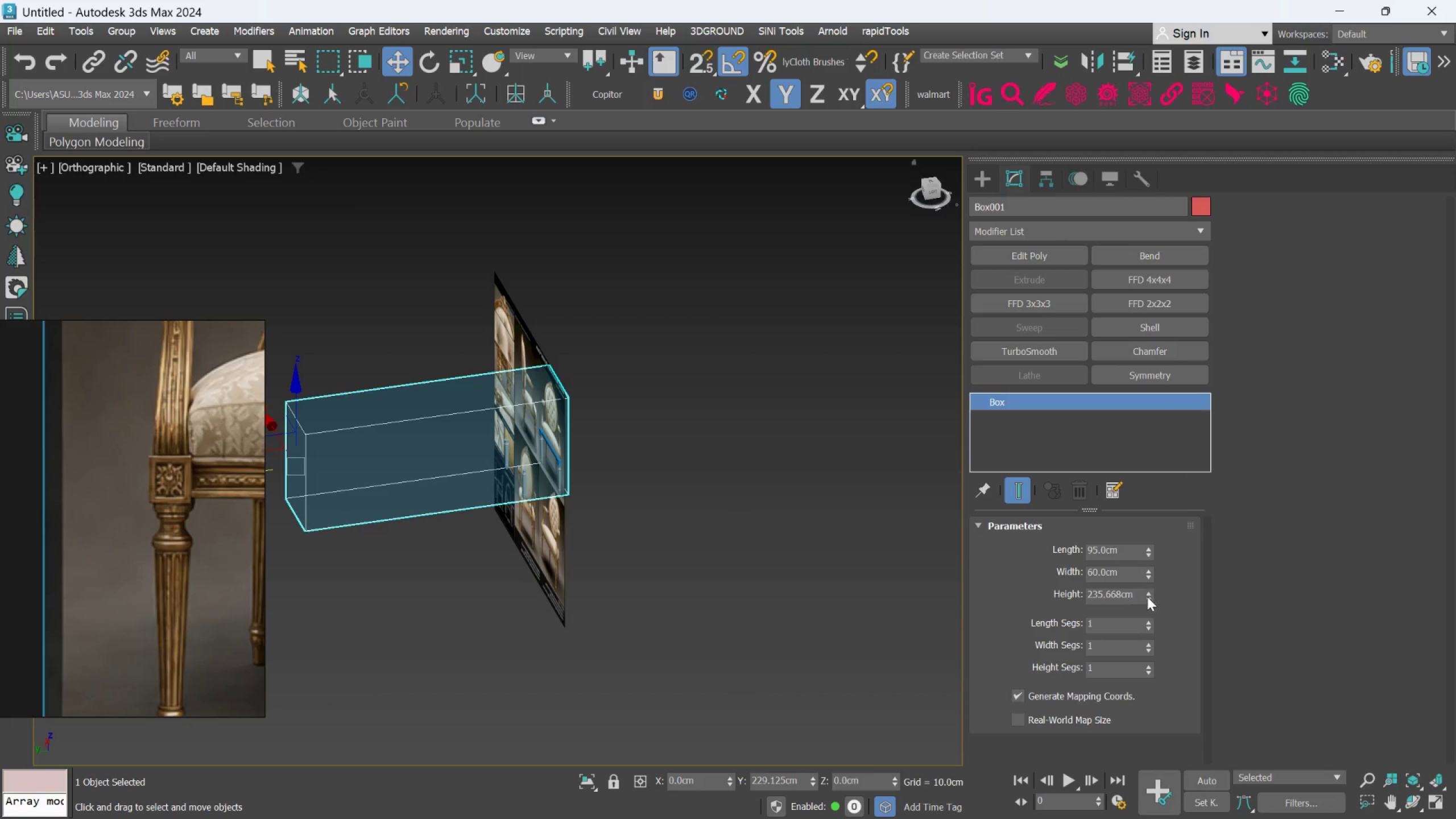 
left_click_drag(start_coordinate=[1149, 599], to_coordinate=[1139, 637])
 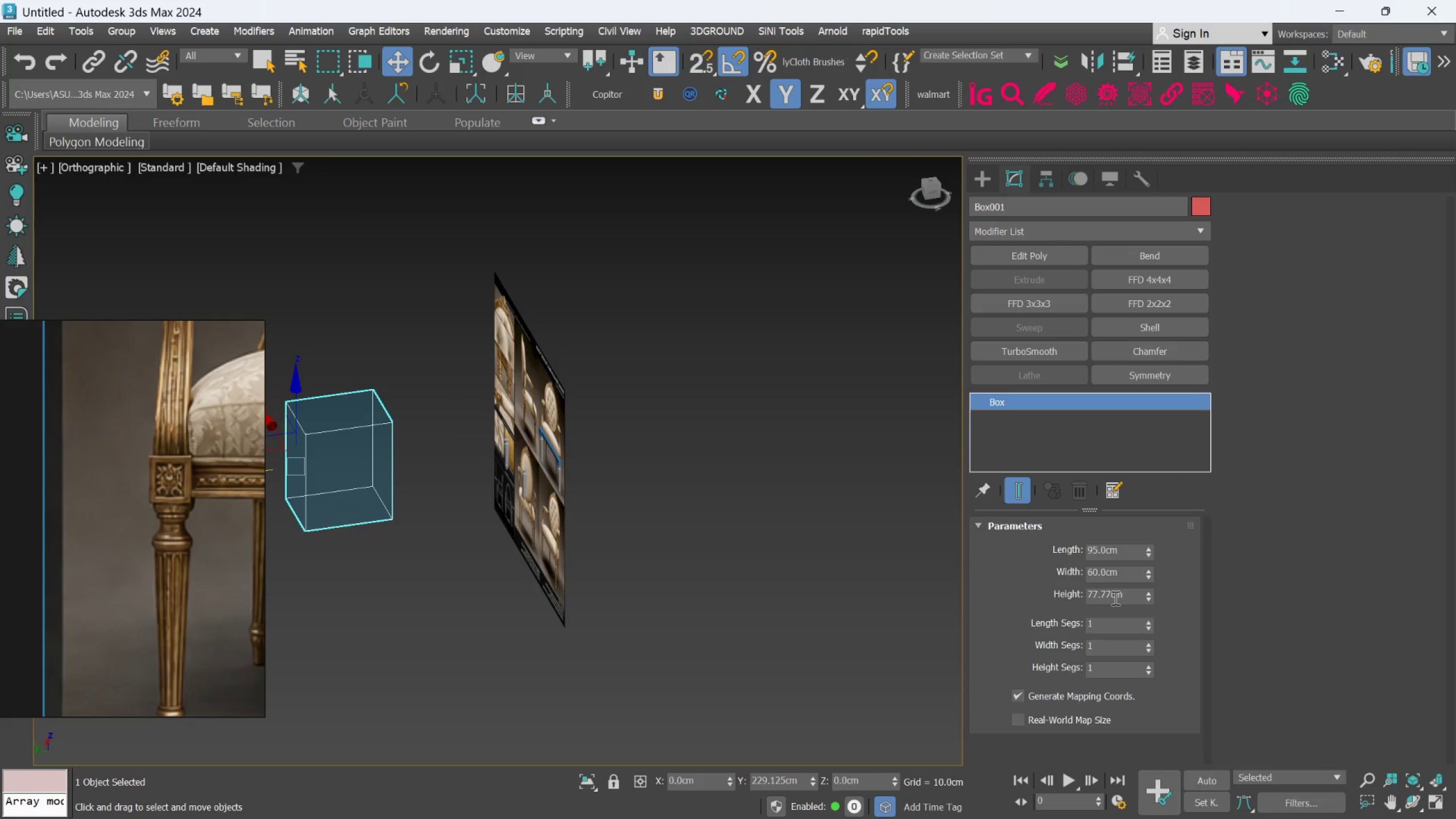 
double_click([1114, 598])
 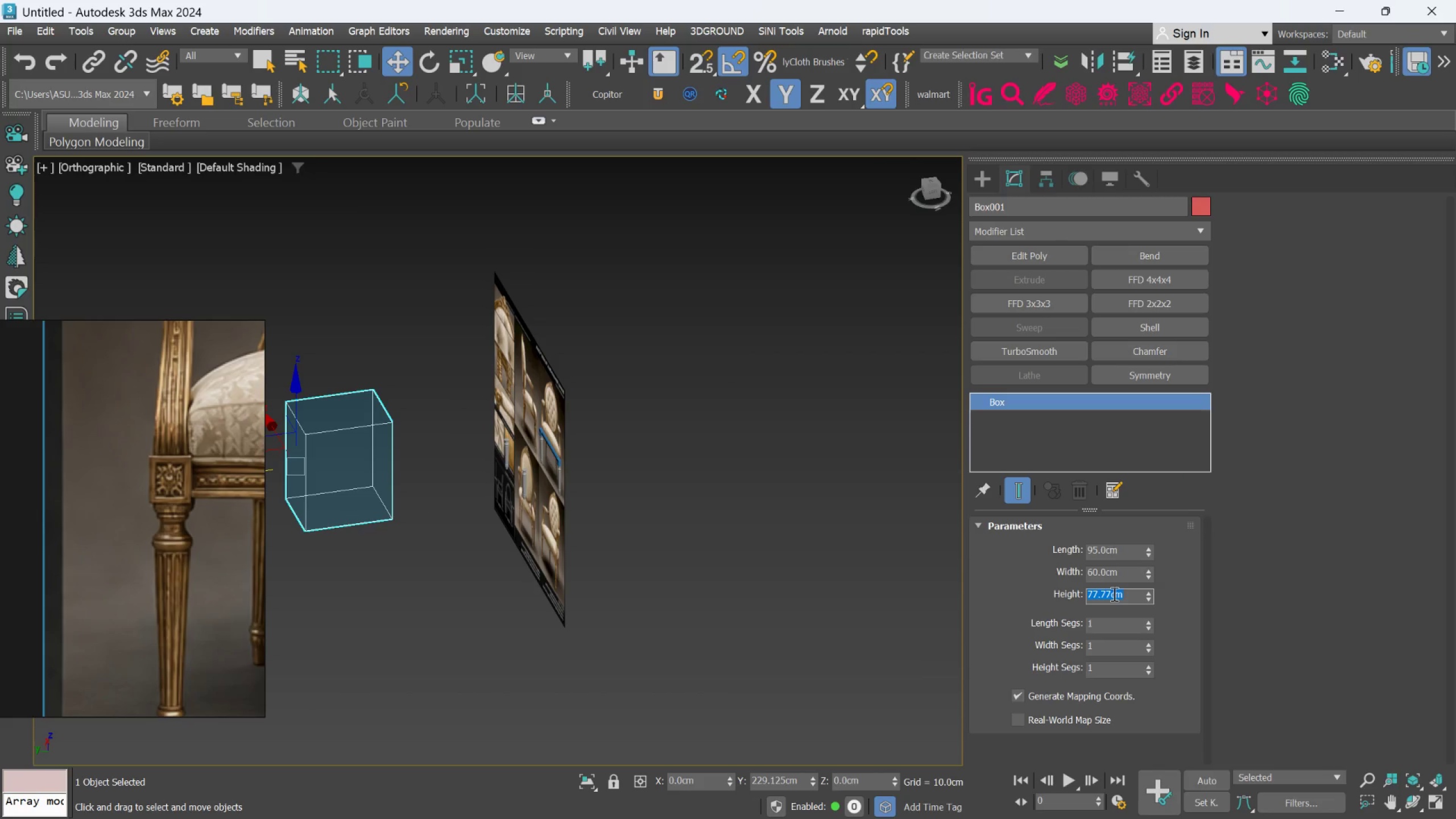 
type(60)
 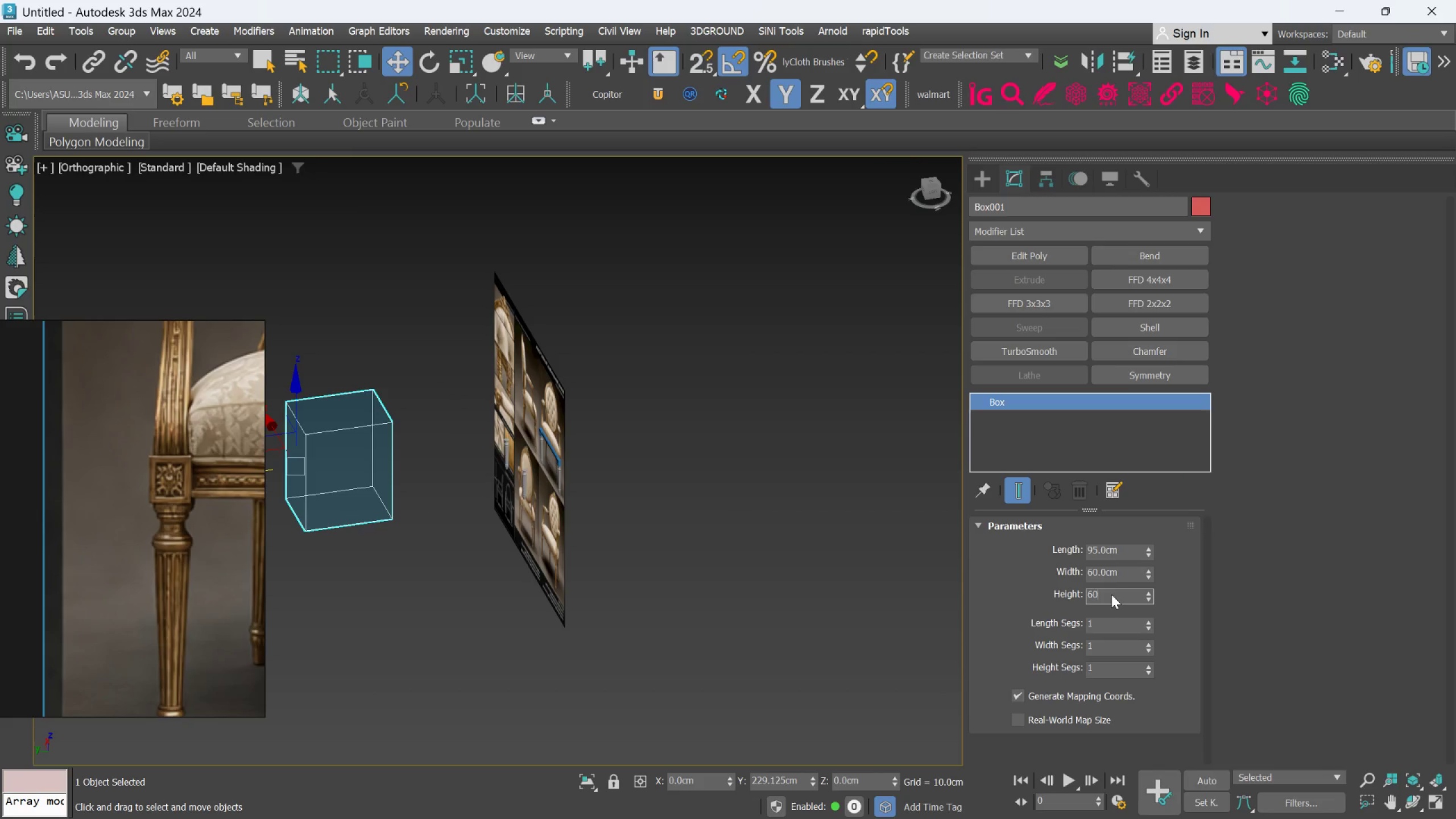 
key(Enter)
 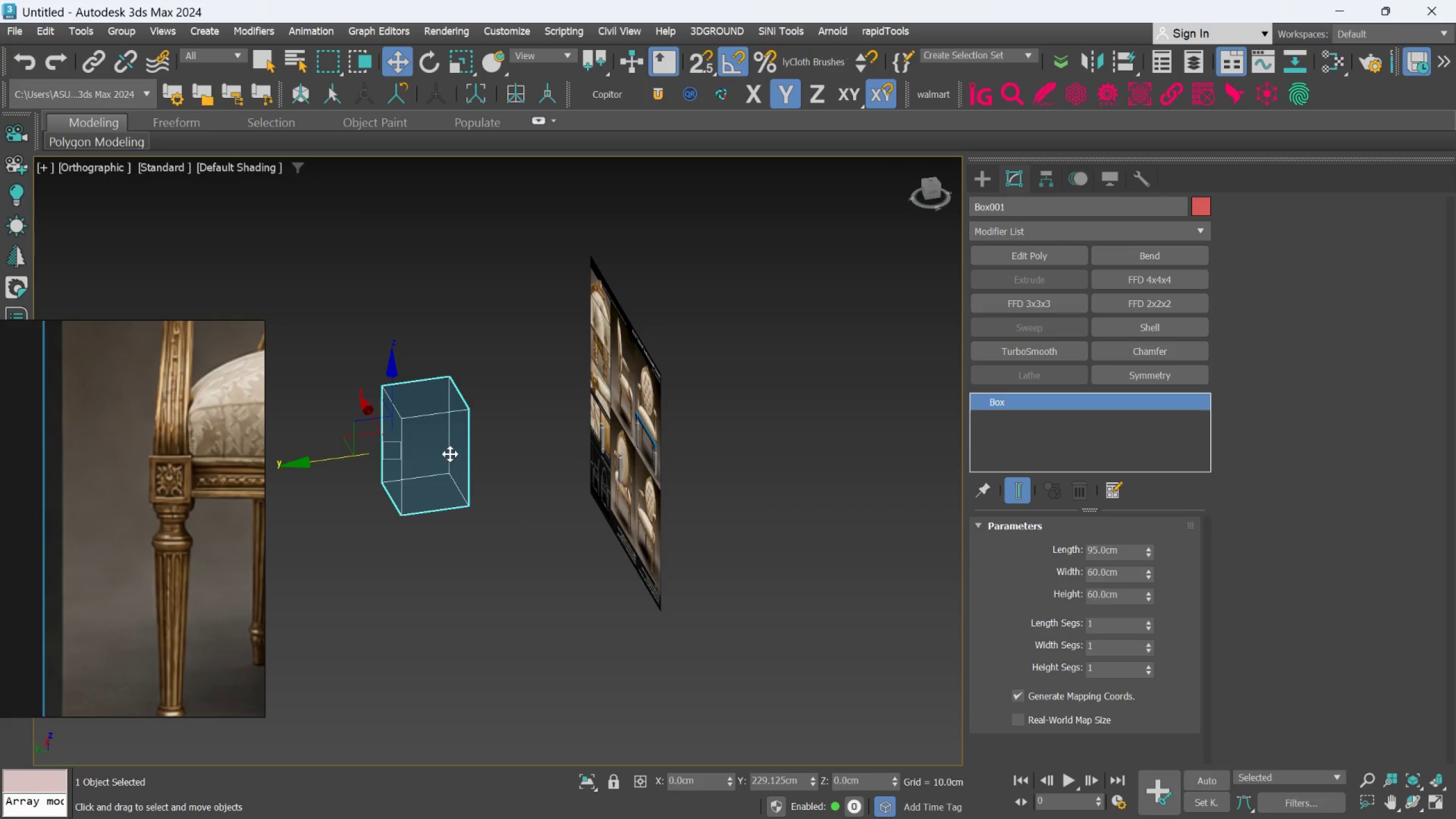 
scroll: coordinate [450, 452], scroll_direction: up, amount: 2.0
 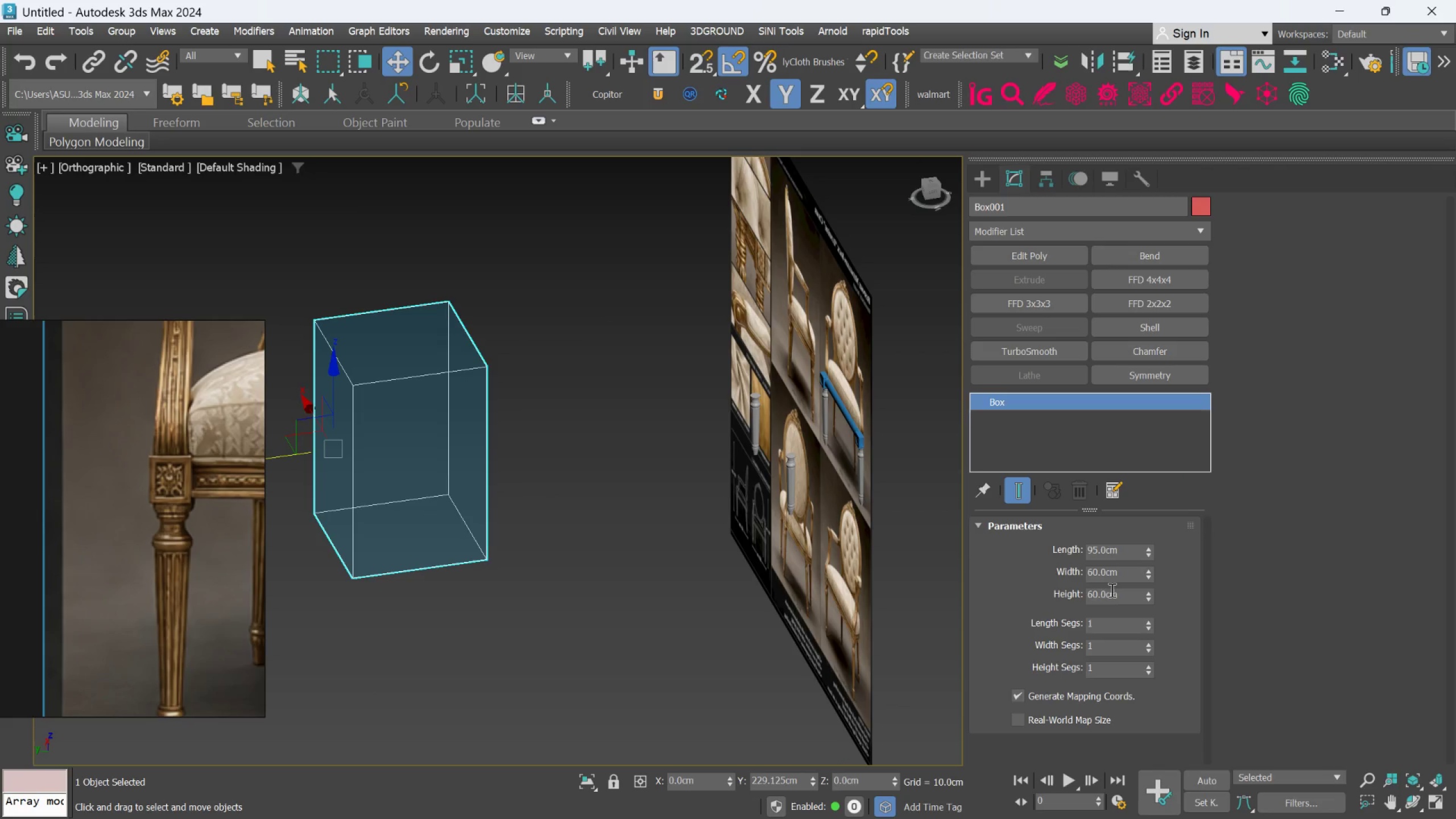 
double_click([1111, 590])
 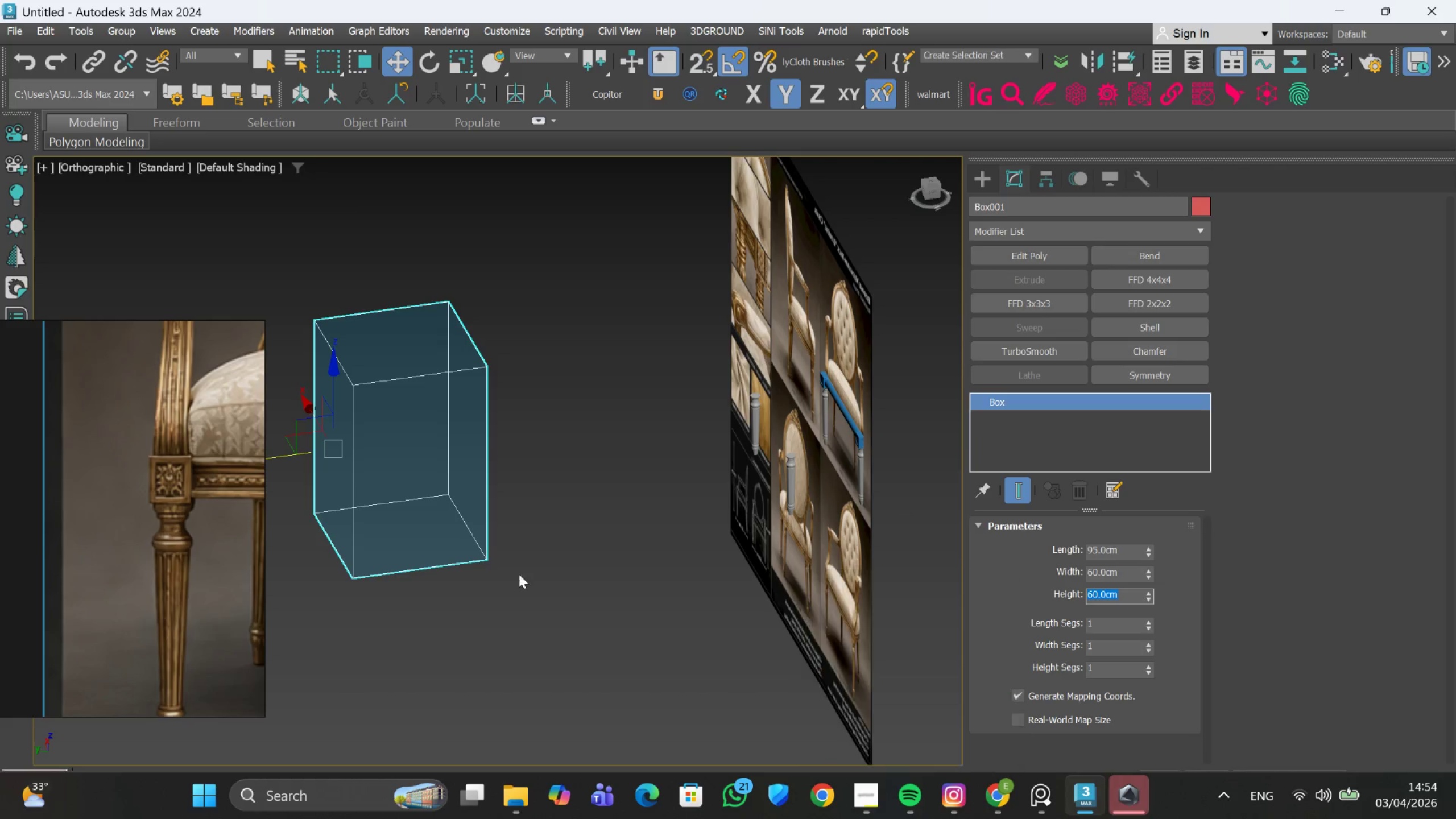 
wait(7.0)
 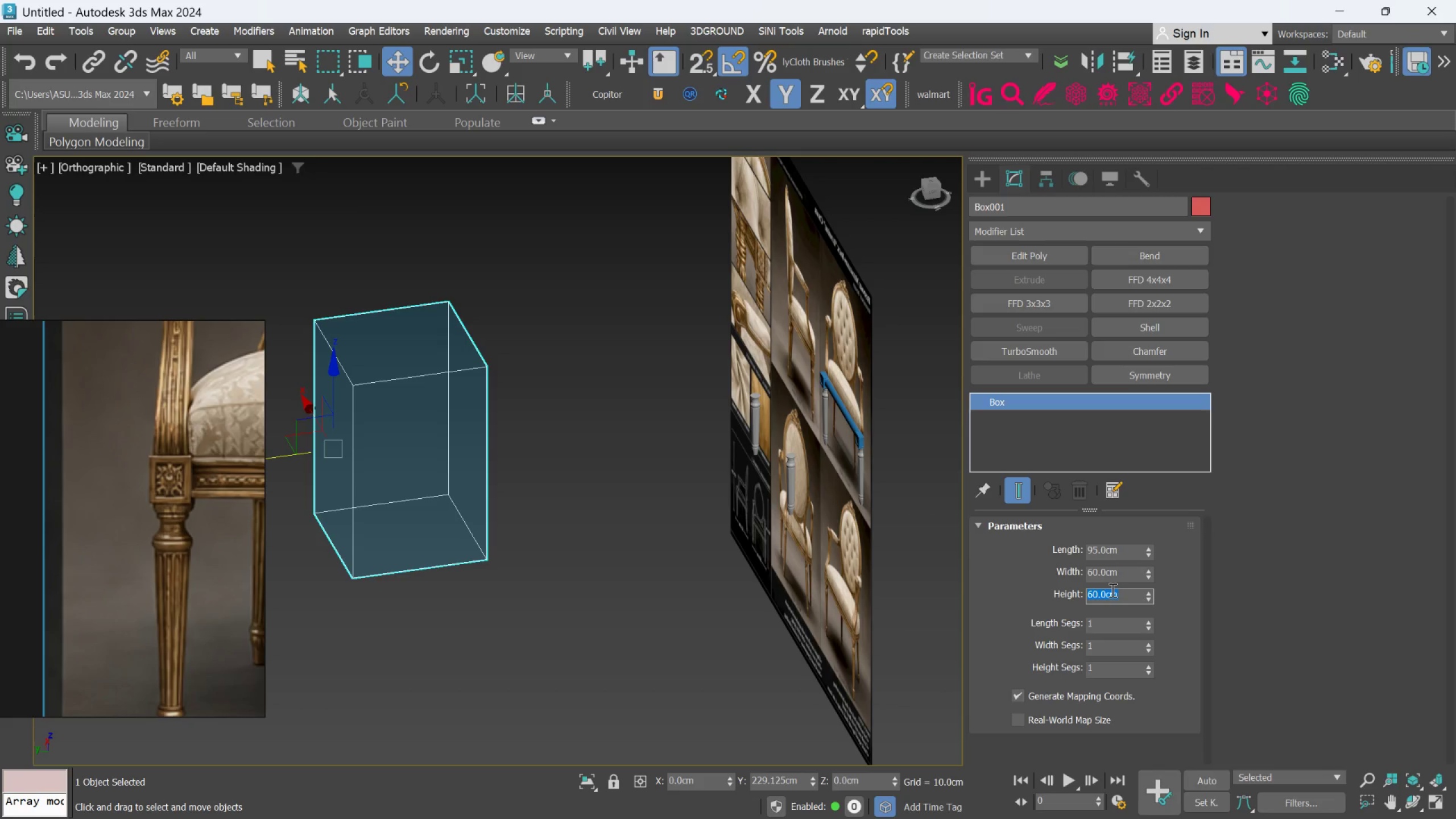 
type(55)
 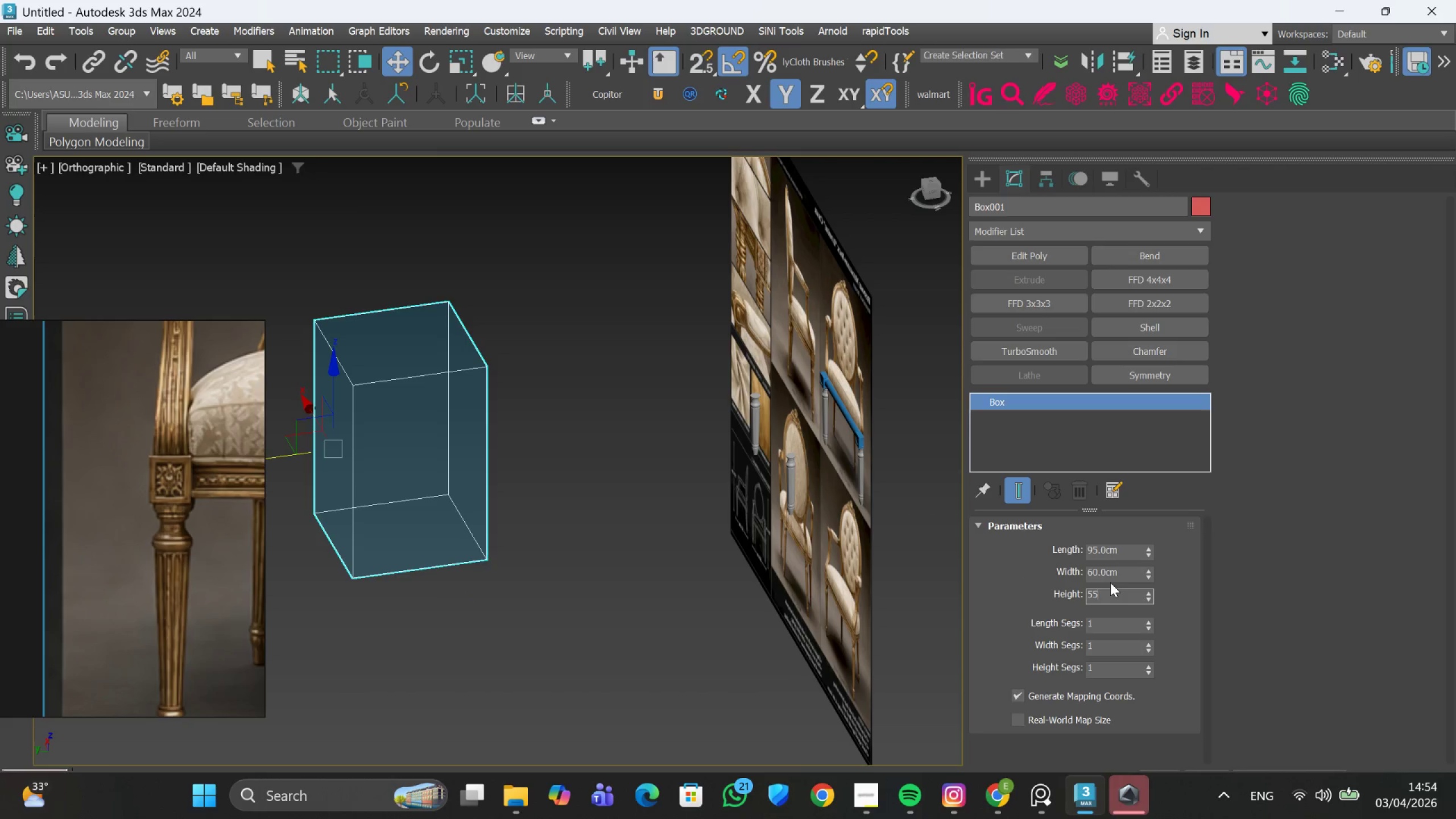 
key(Enter)
 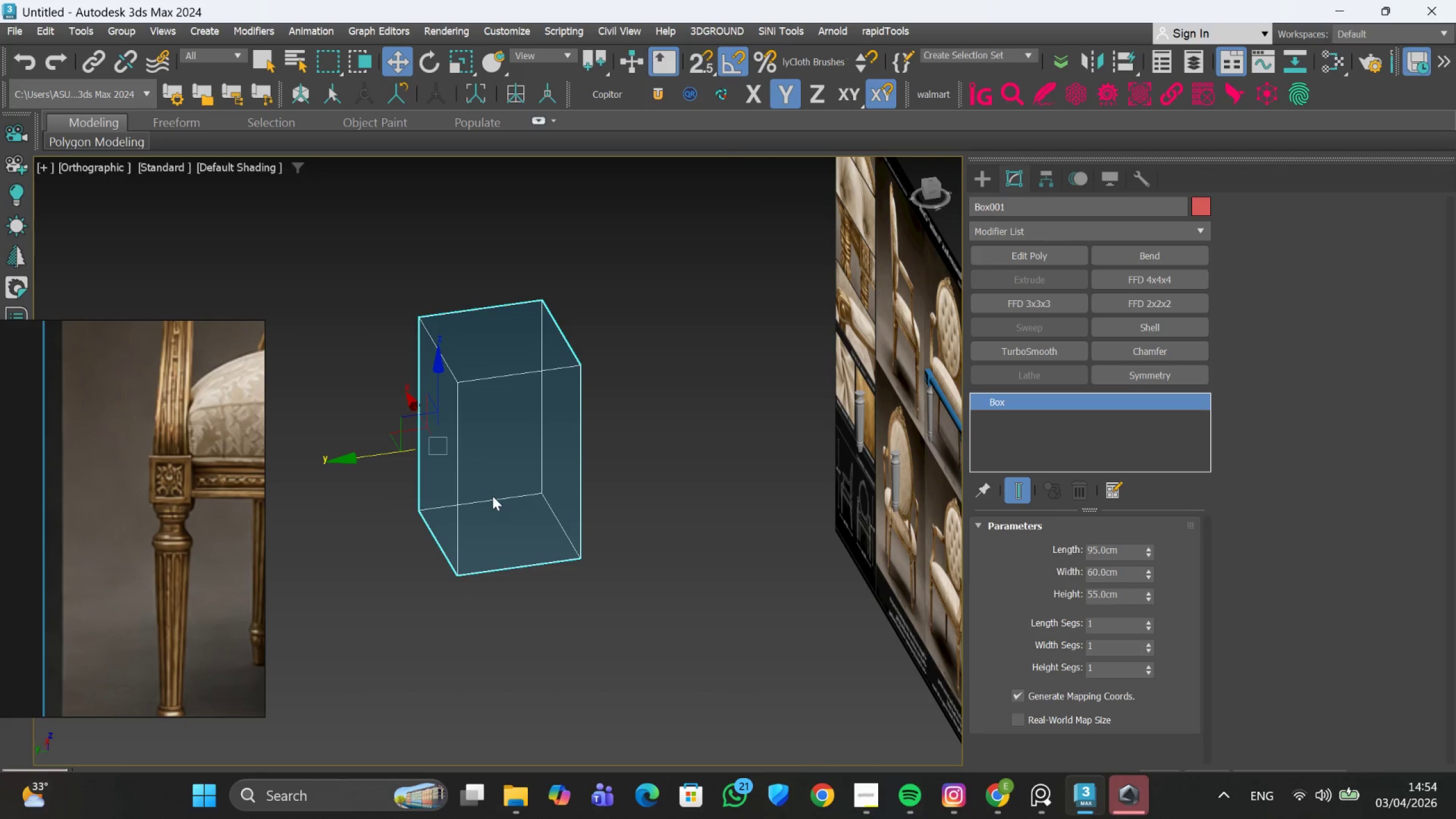 
scroll: coordinate [412, 496], scroll_direction: down, amount: 1.0
 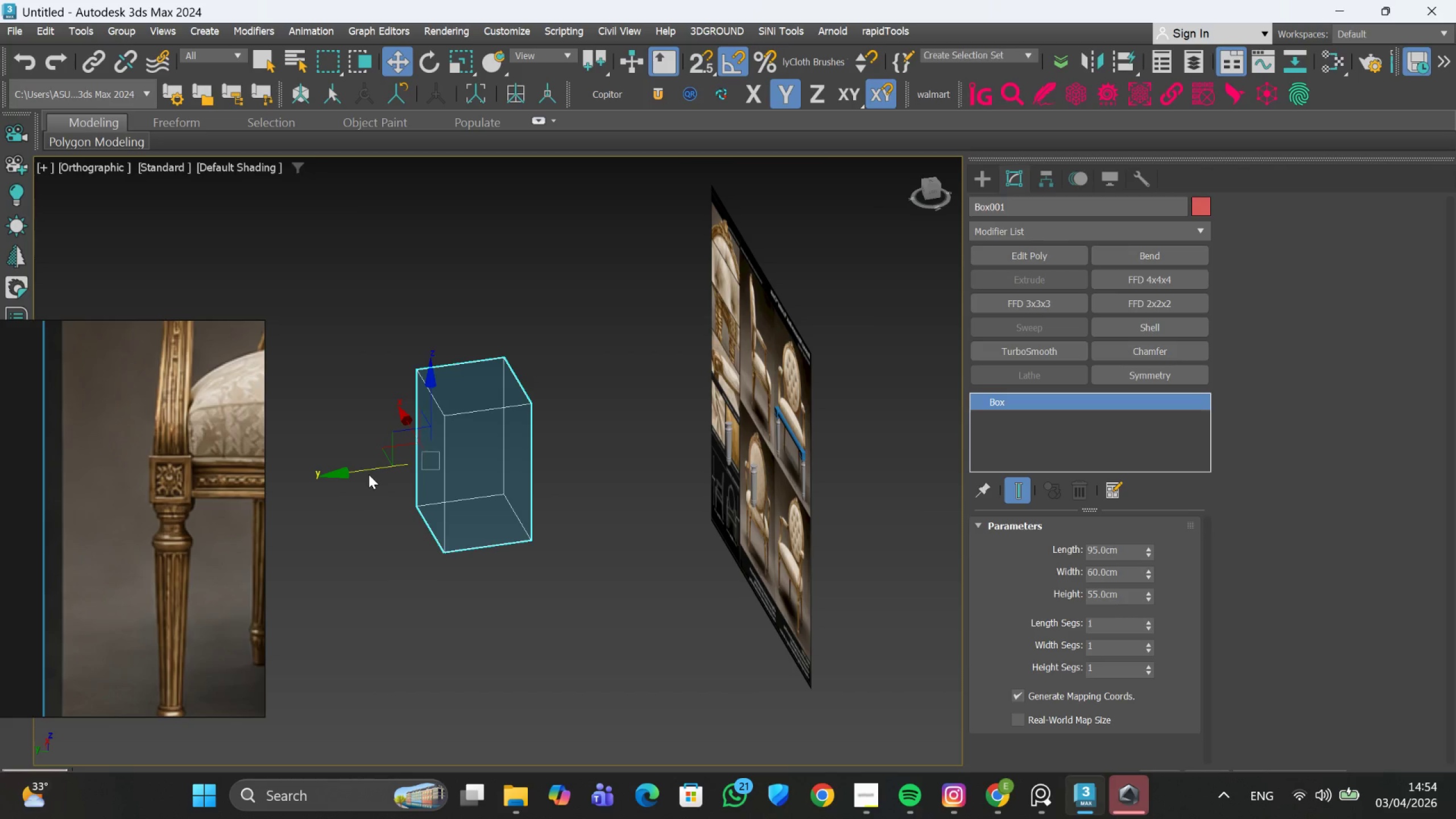 
left_click_drag(start_coordinate=[361, 469], to_coordinate=[650, 452])
 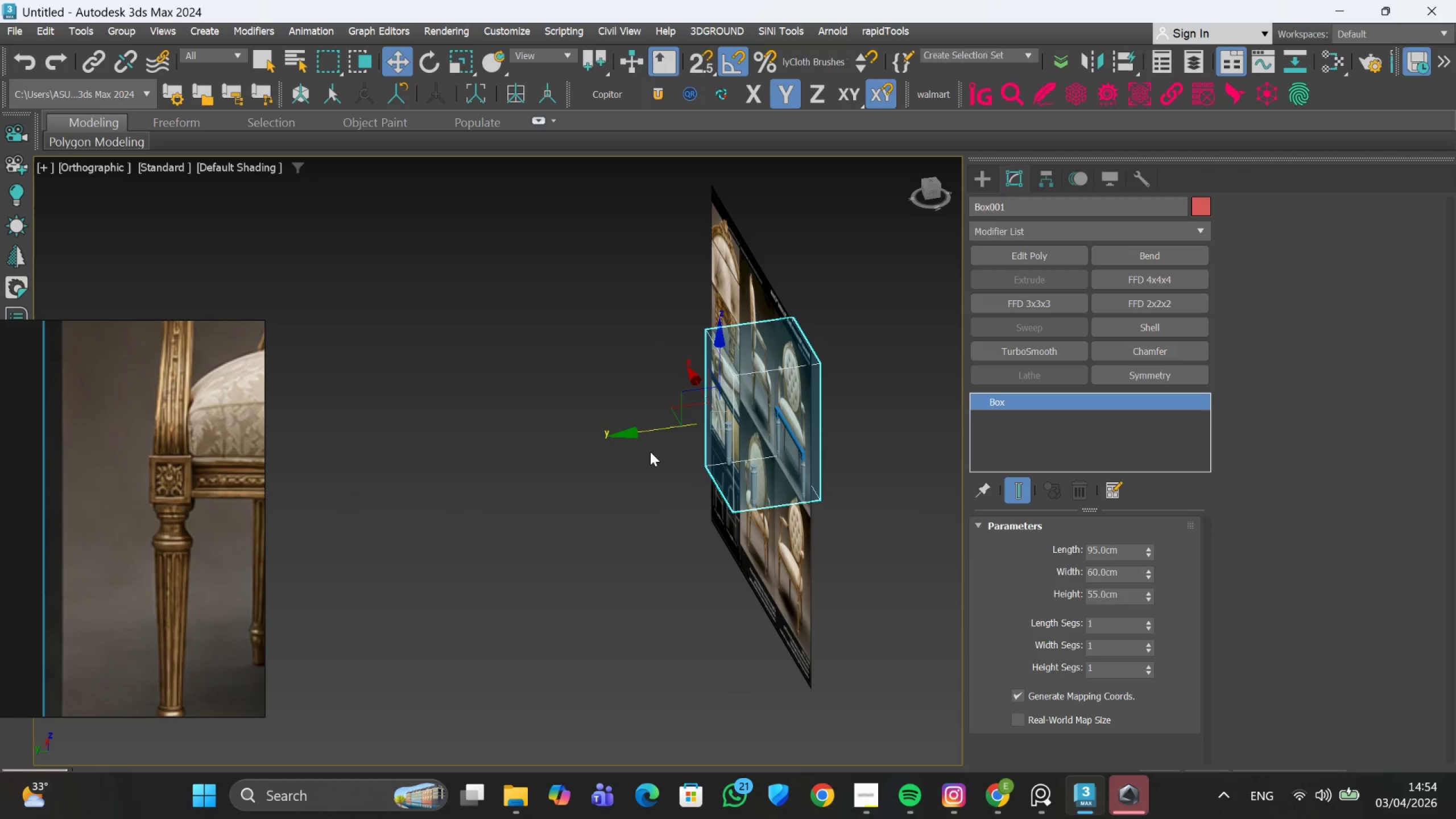 
key(F)
 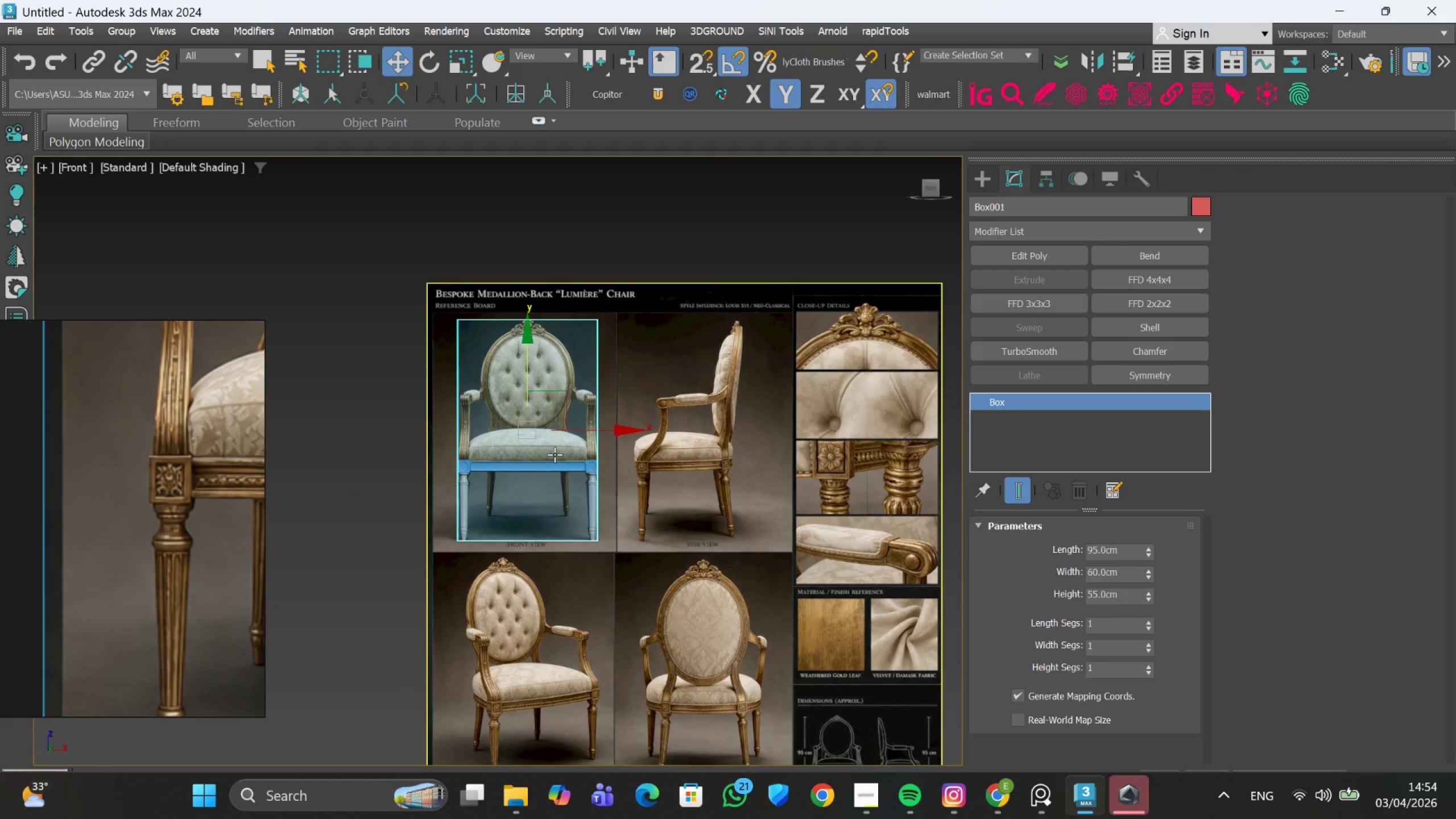 
hold_key(key=AltLeft, duration=0.64)
 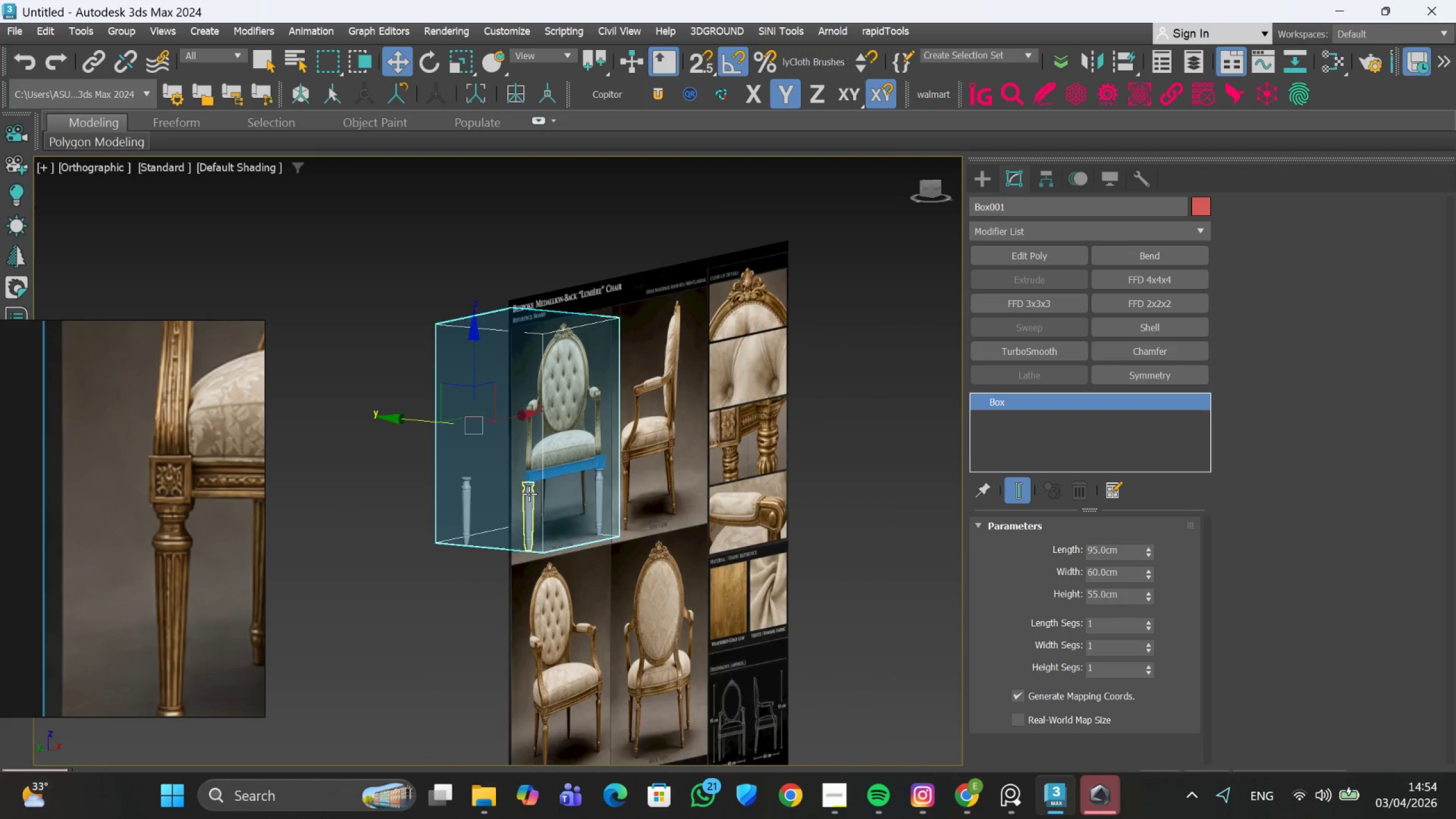 
scroll: coordinate [528, 493], scroll_direction: up, amount: 1.0
 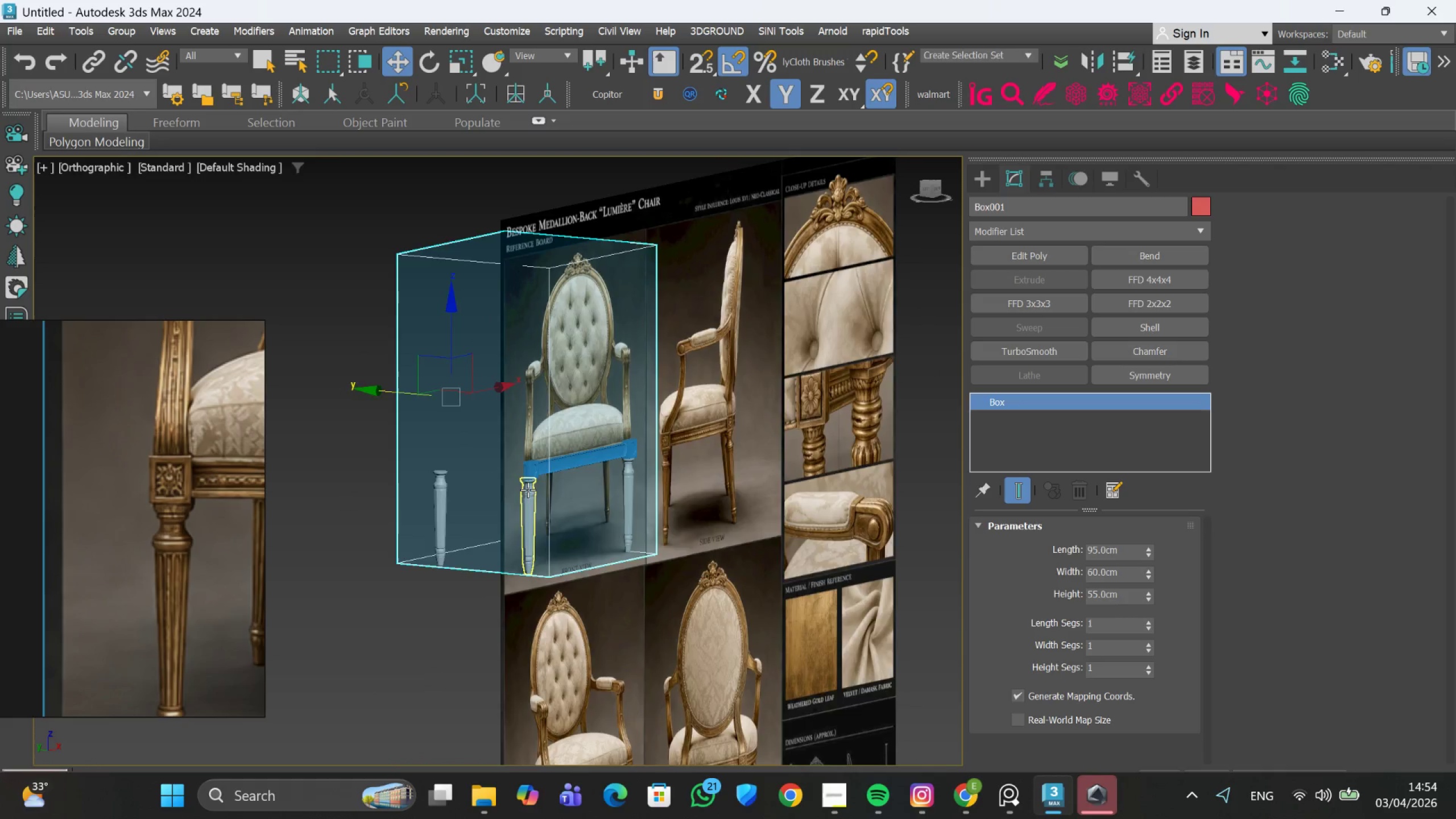 
hold_key(key=AltLeft, duration=0.36)
 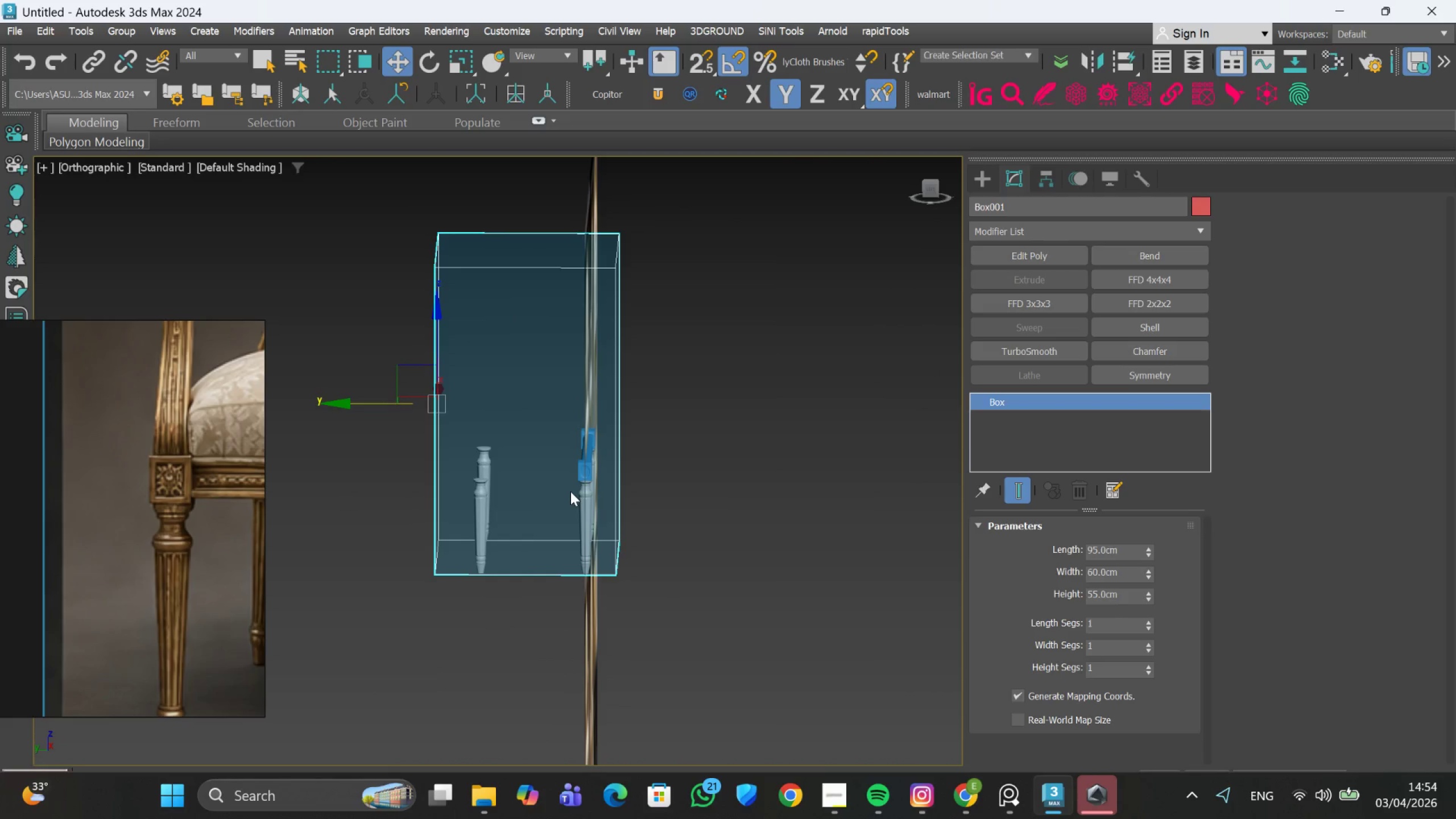 
scroll: coordinate [564, 380], scroll_direction: down, amount: 2.0
 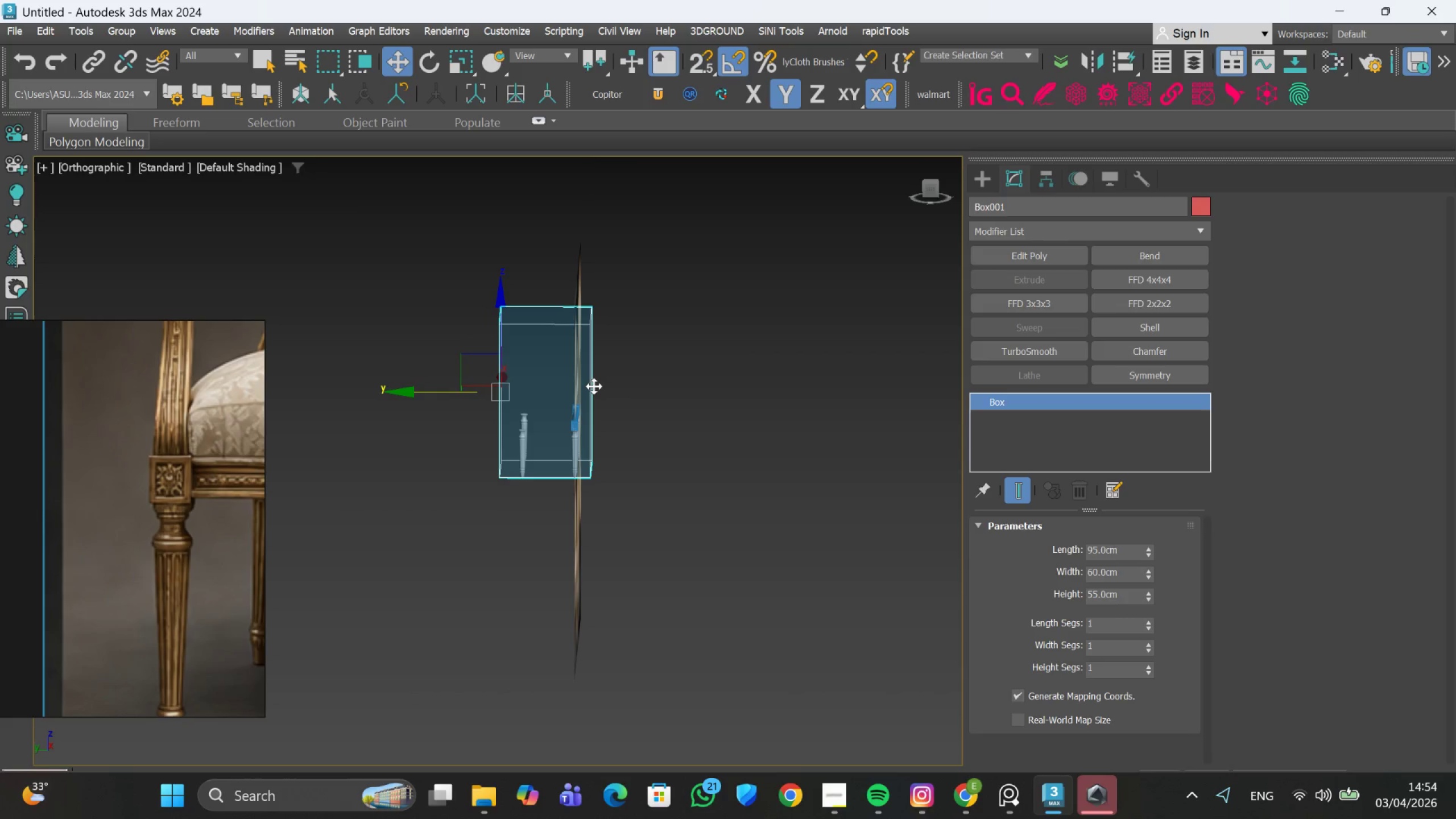 
key(F)
 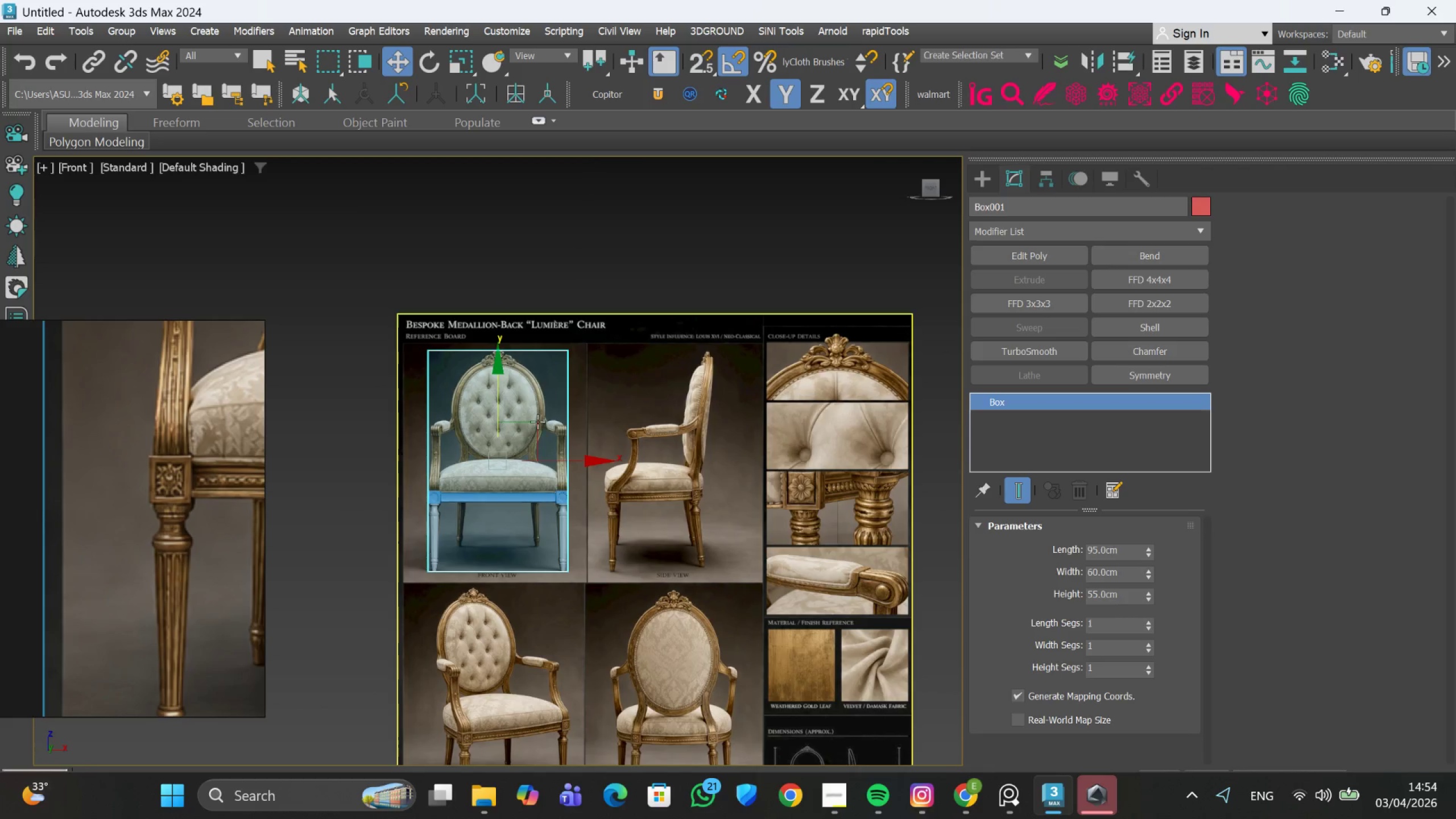 
scroll: coordinate [594, 435], scroll_direction: up, amount: 4.0
 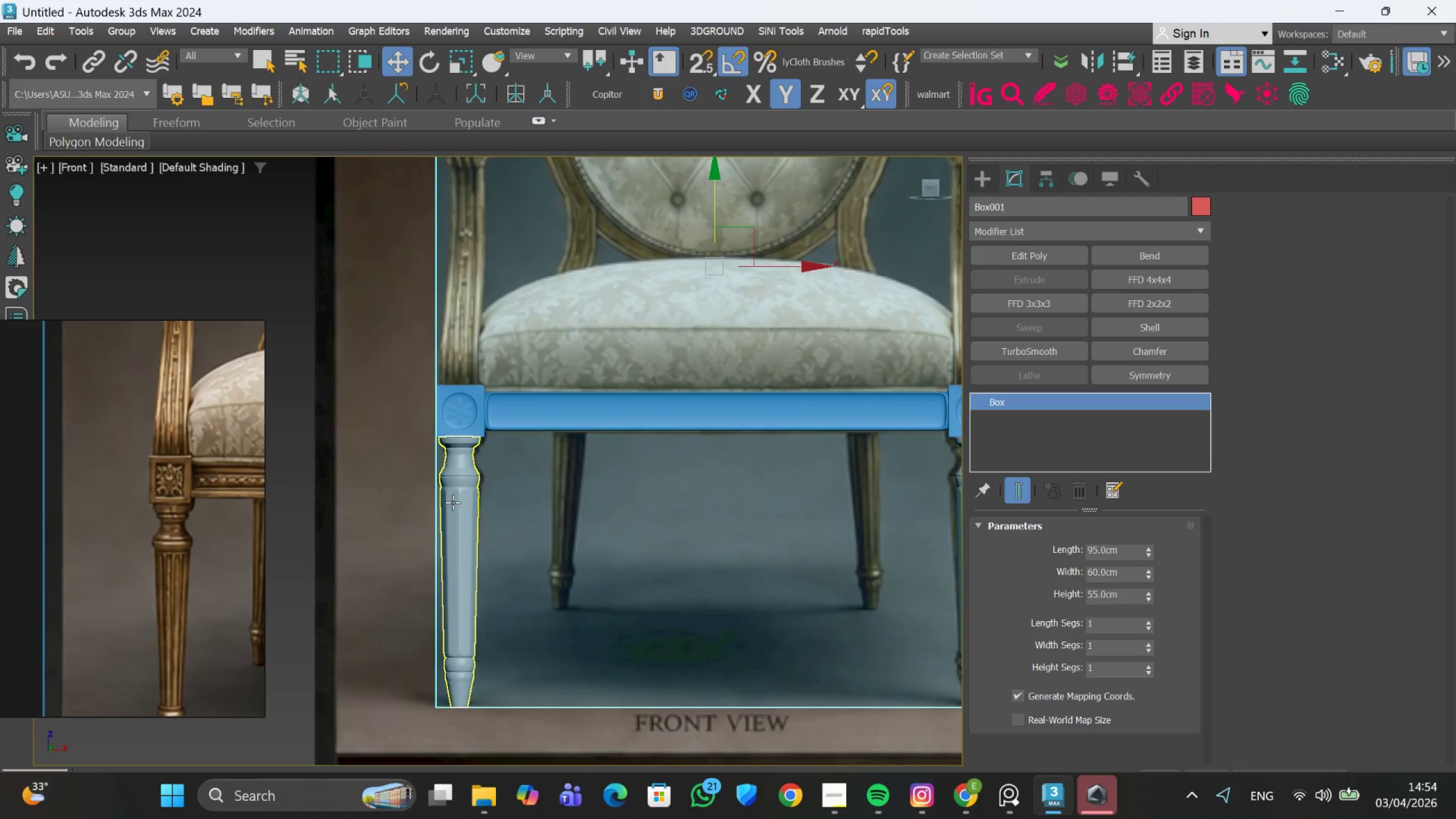 
left_click([450, 500])
 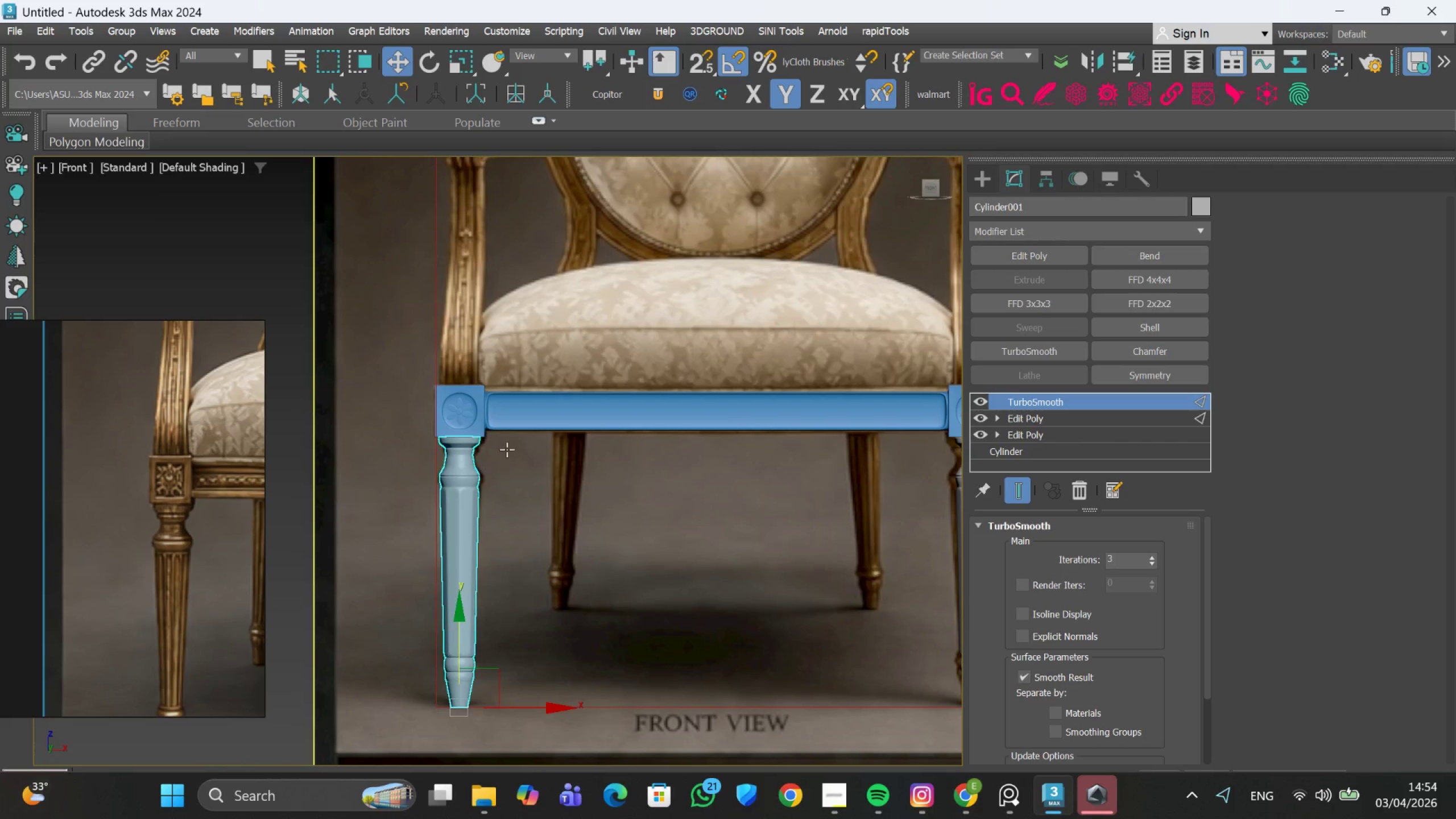 
hold_key(key=ControlLeft, duration=0.83)
left_click([522, 422])
 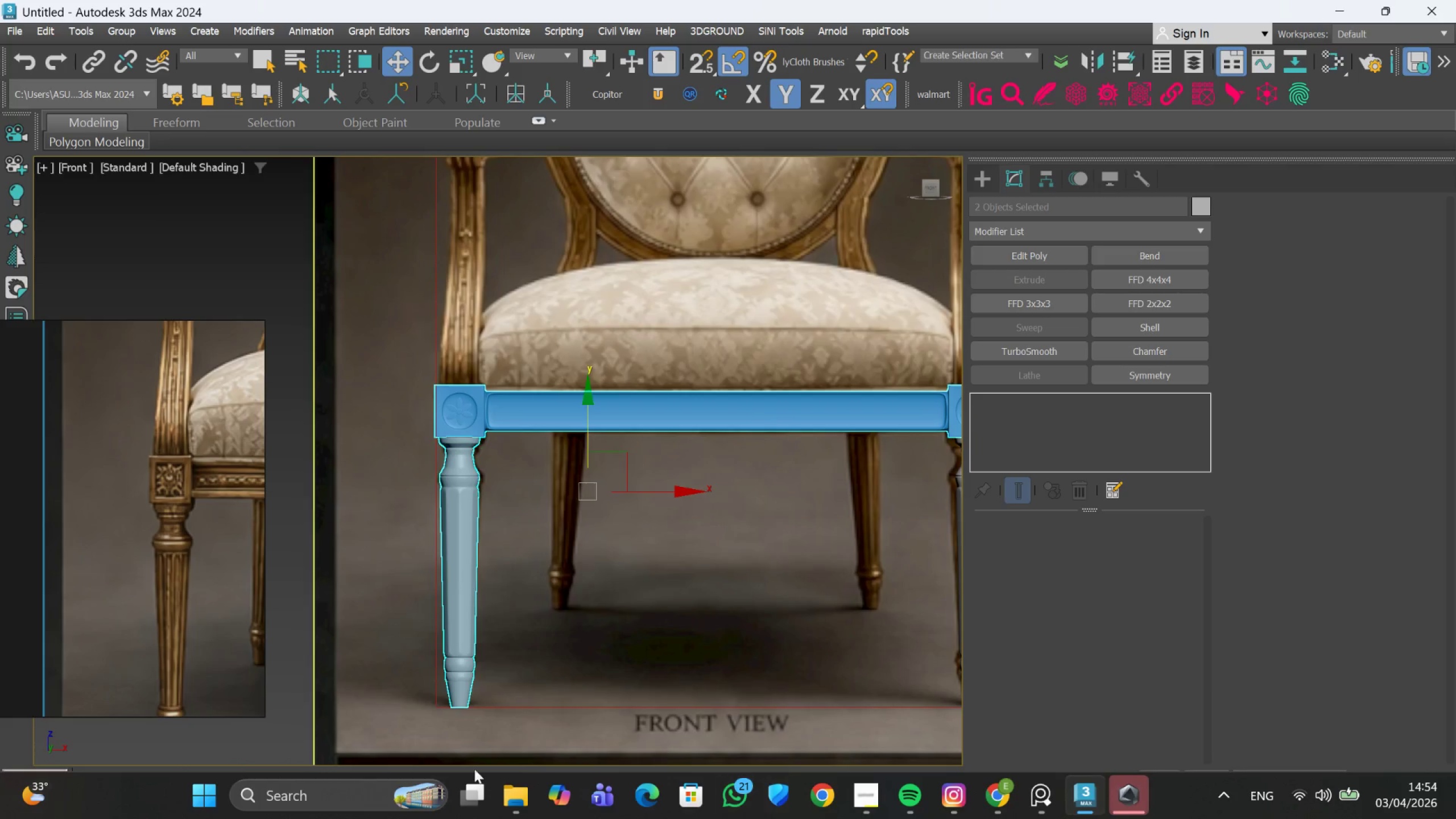 
left_click([202, 799])
 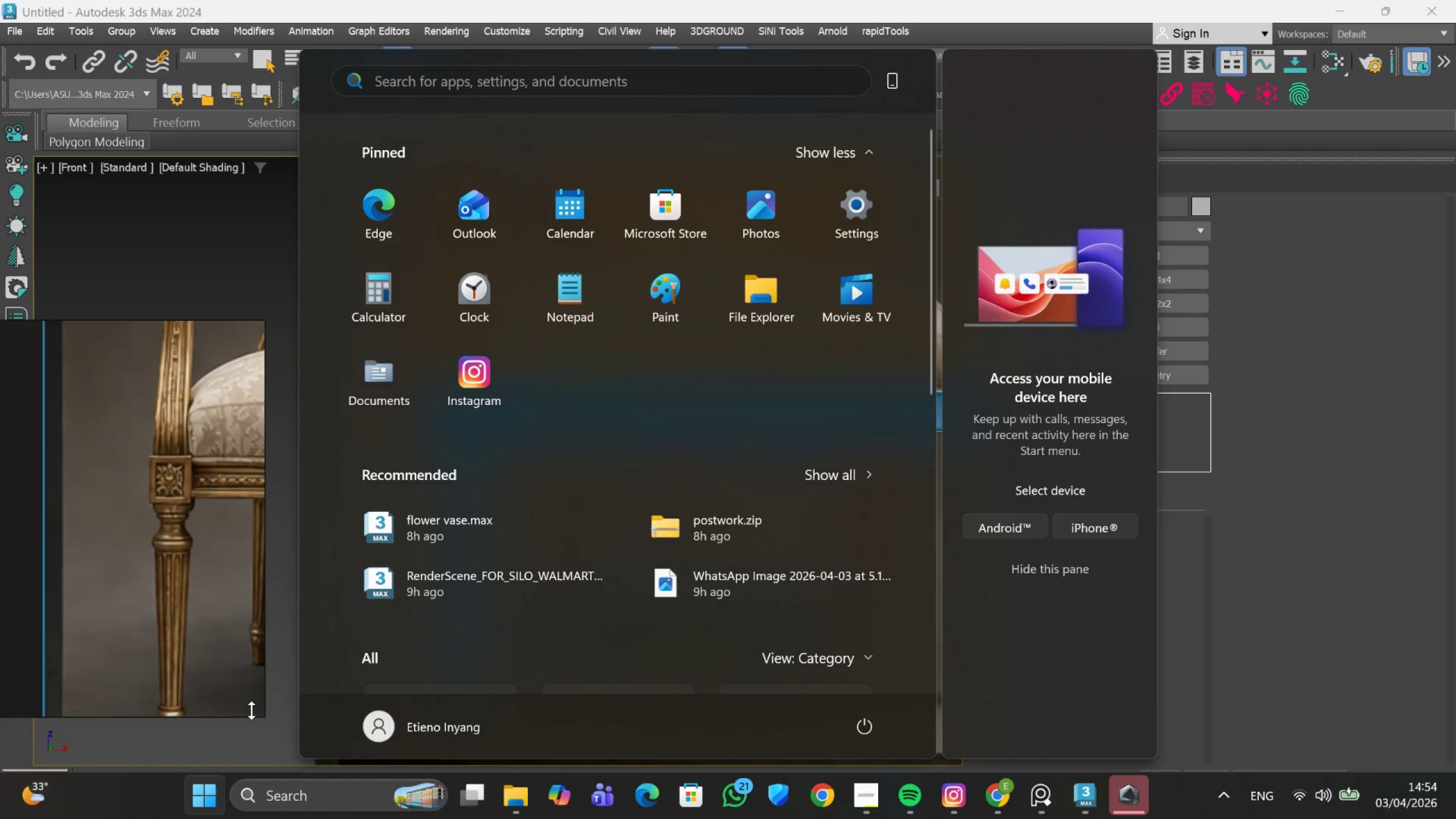 
left_click([260, 715])
 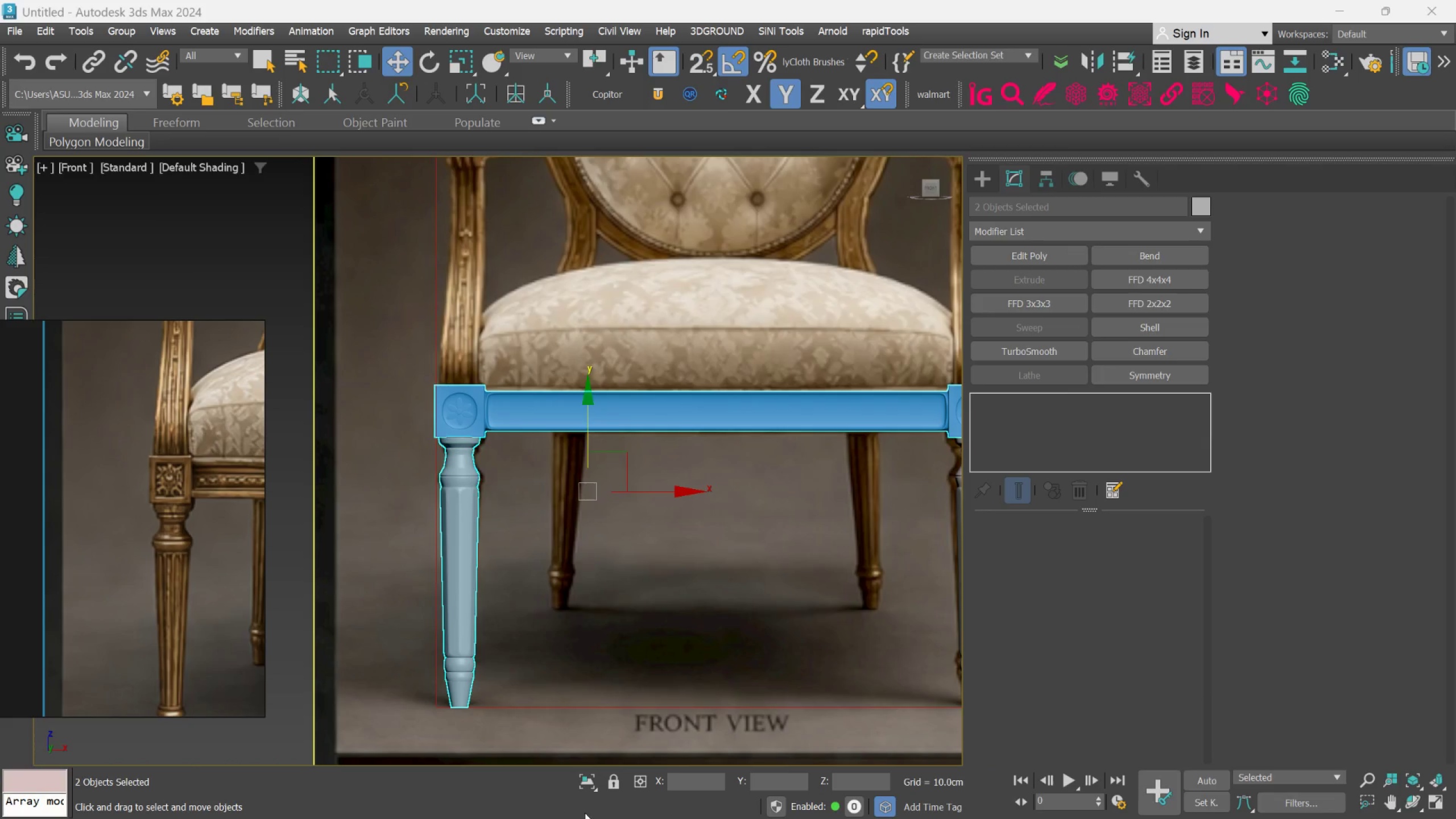 
left_click([580, 789])
 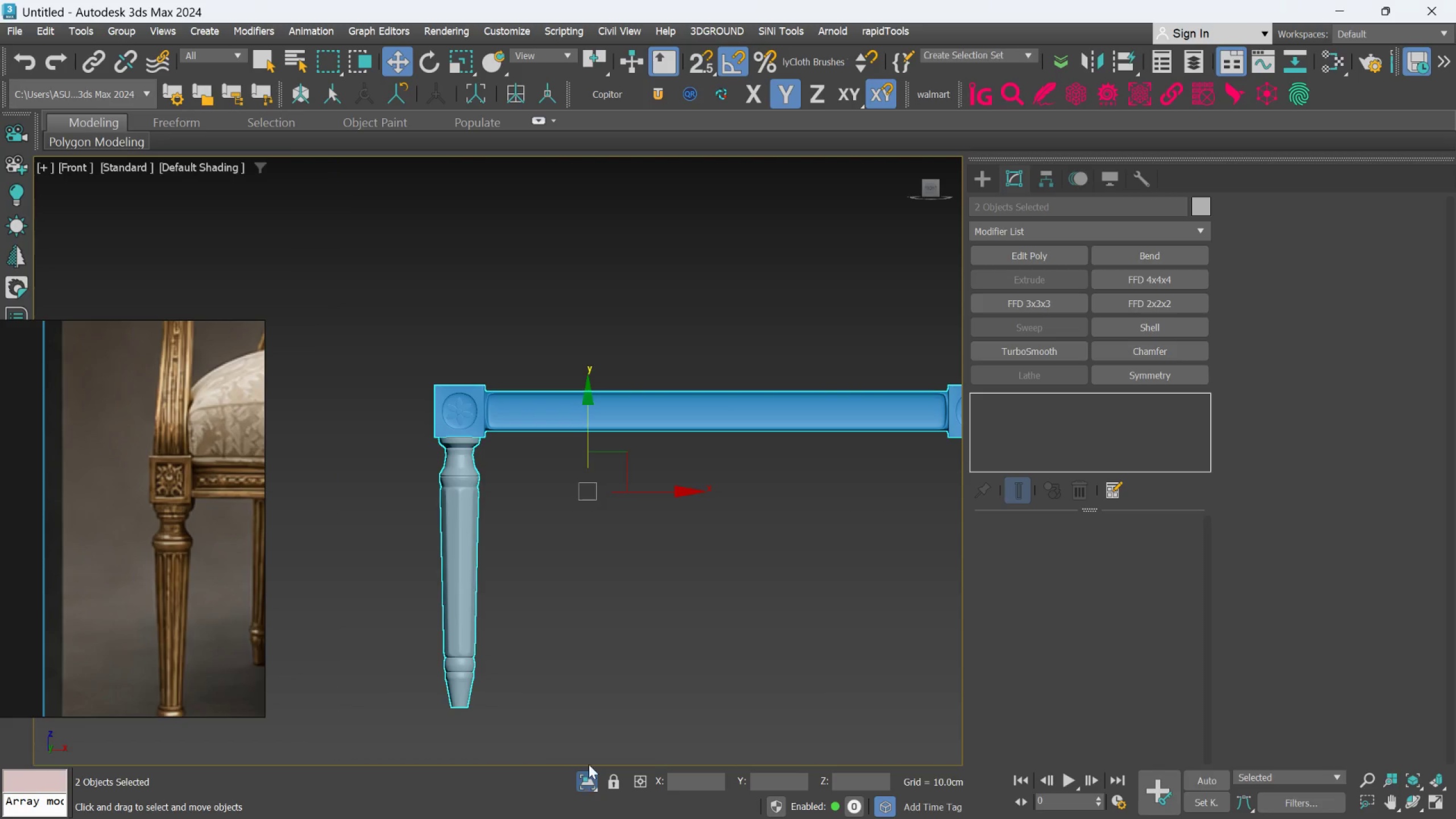 
left_click([626, 638])
 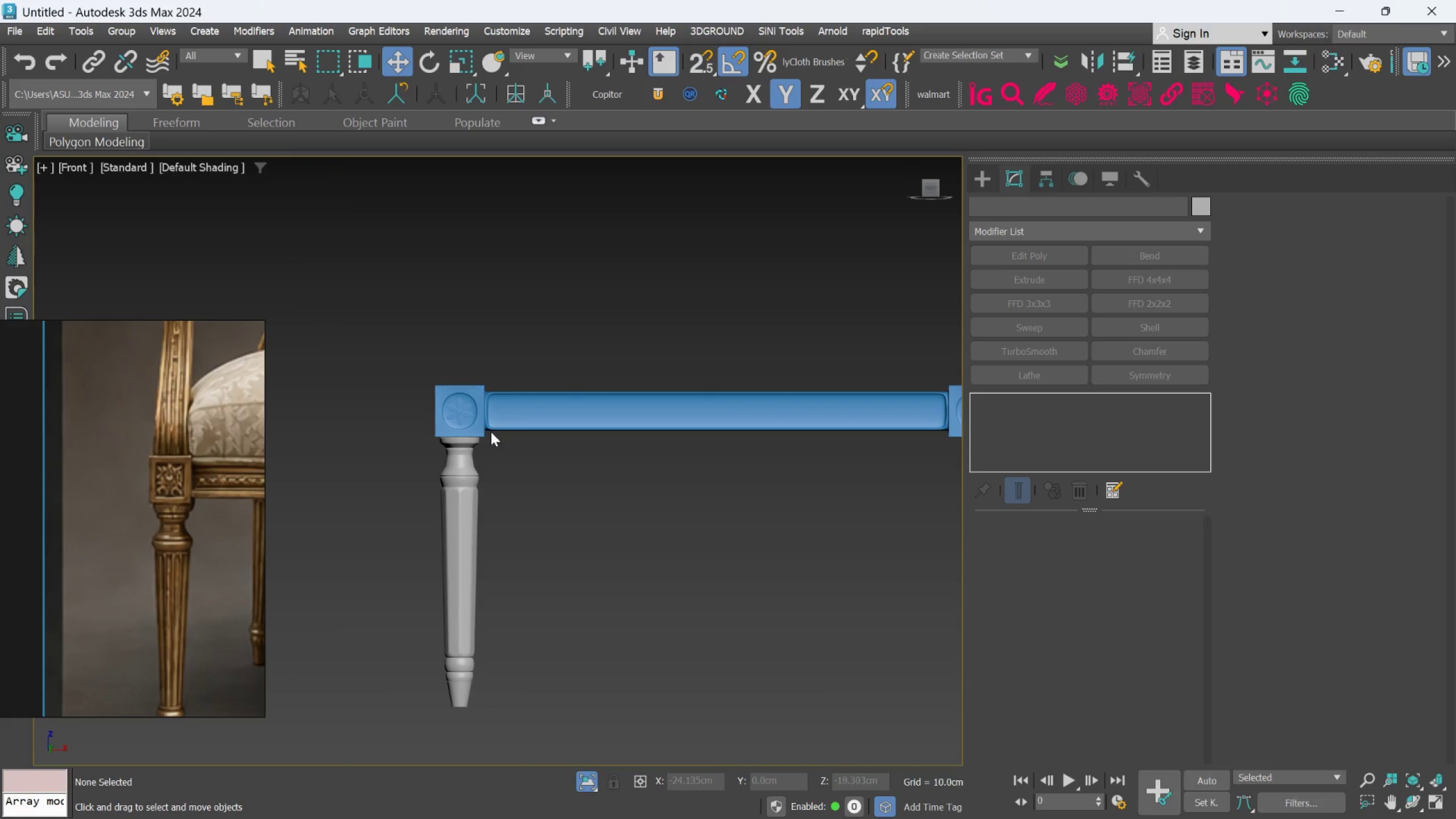 
scroll: coordinate [502, 403], scroll_direction: up, amount: 3.0
 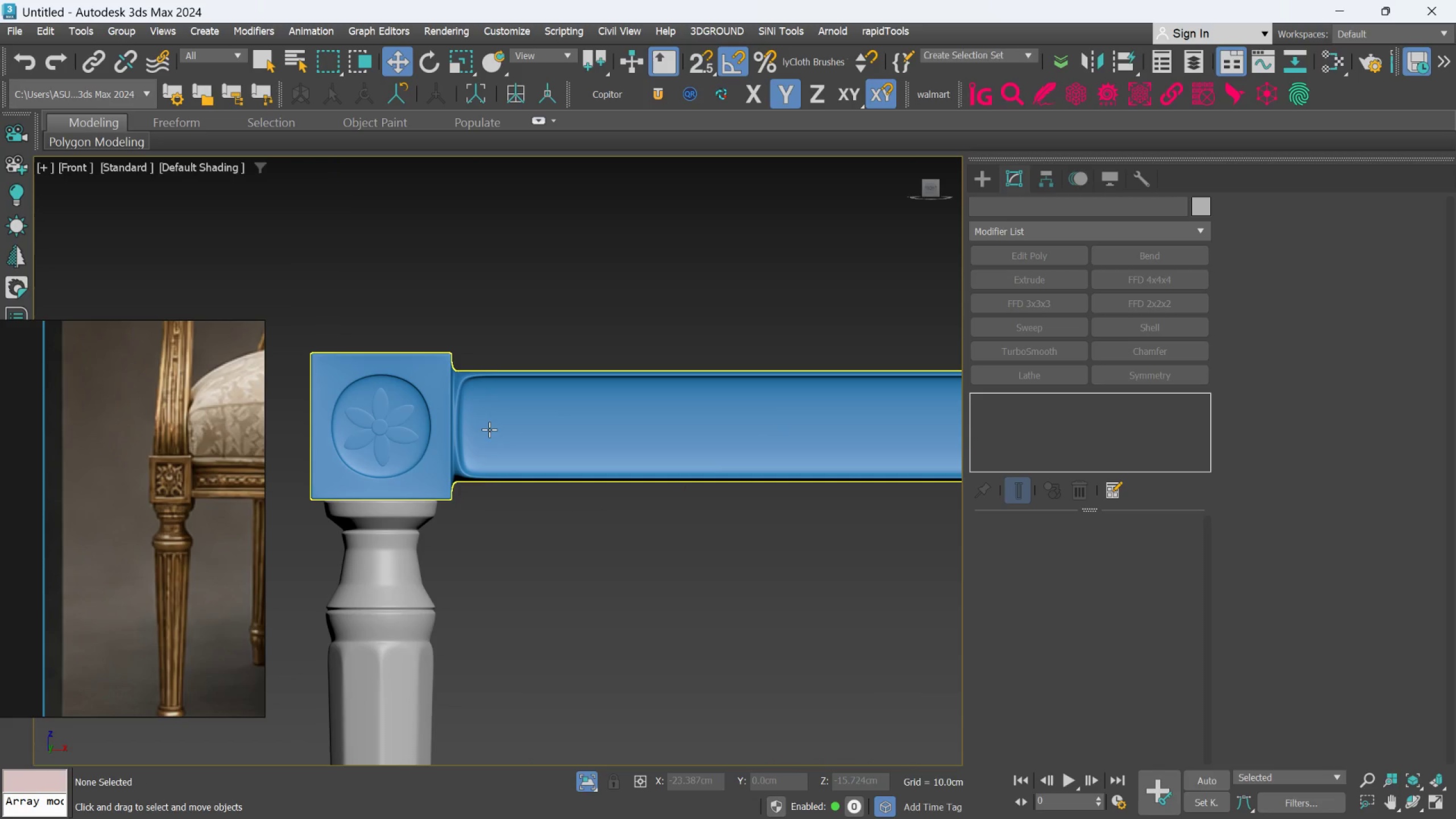 
scroll: coordinate [485, 444], scroll_direction: down, amount: 3.0
 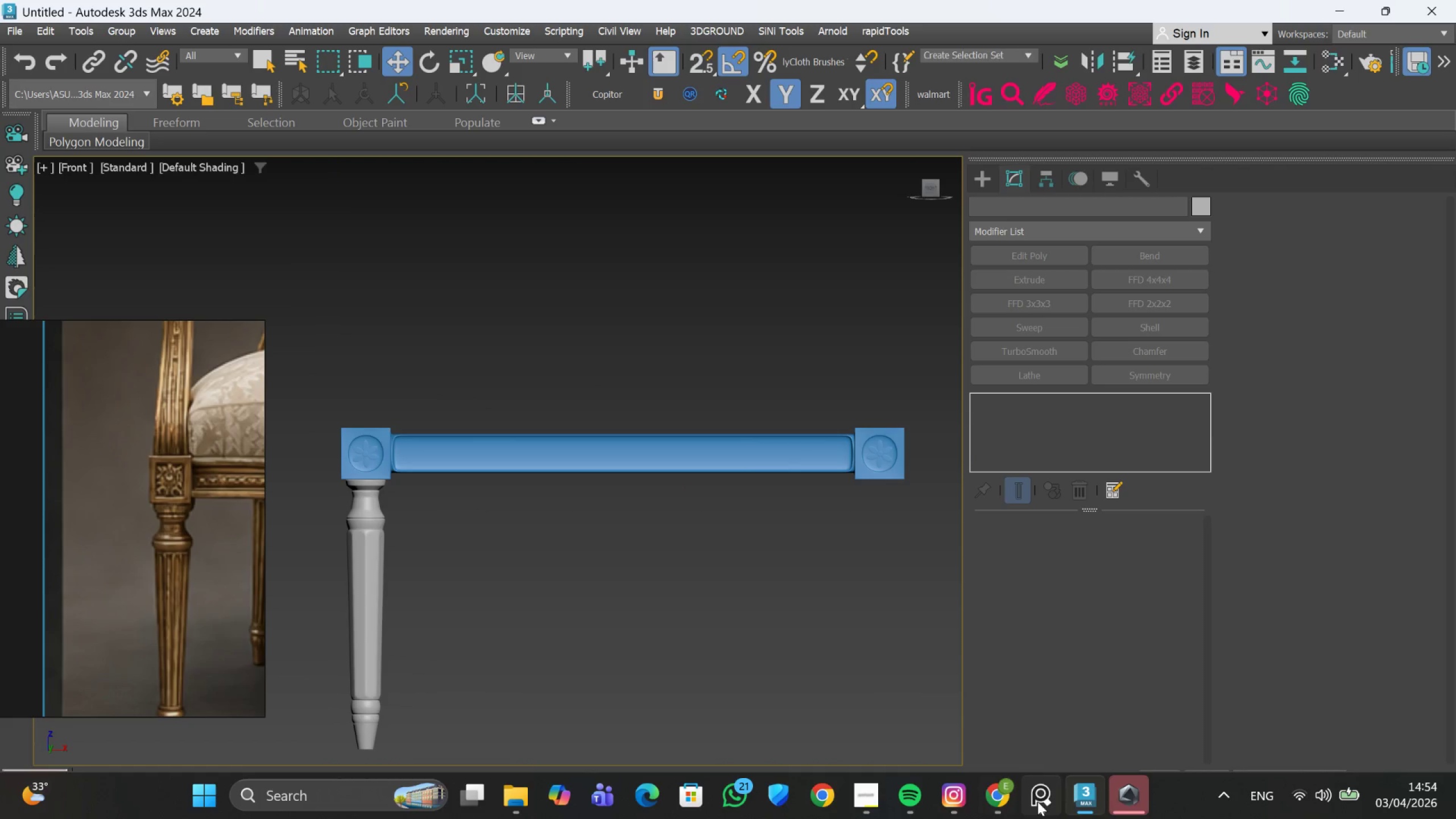 
left_click([869, 801])